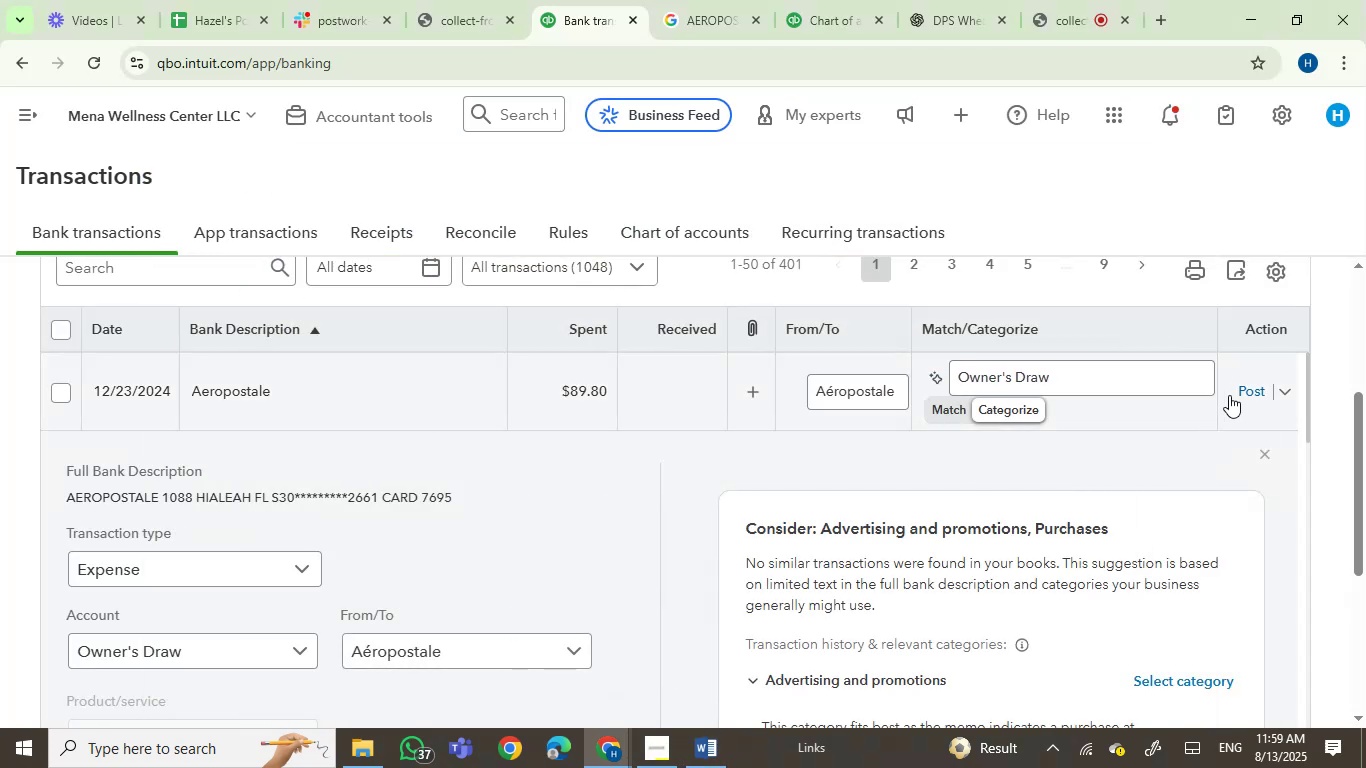 
left_click([1245, 393])
 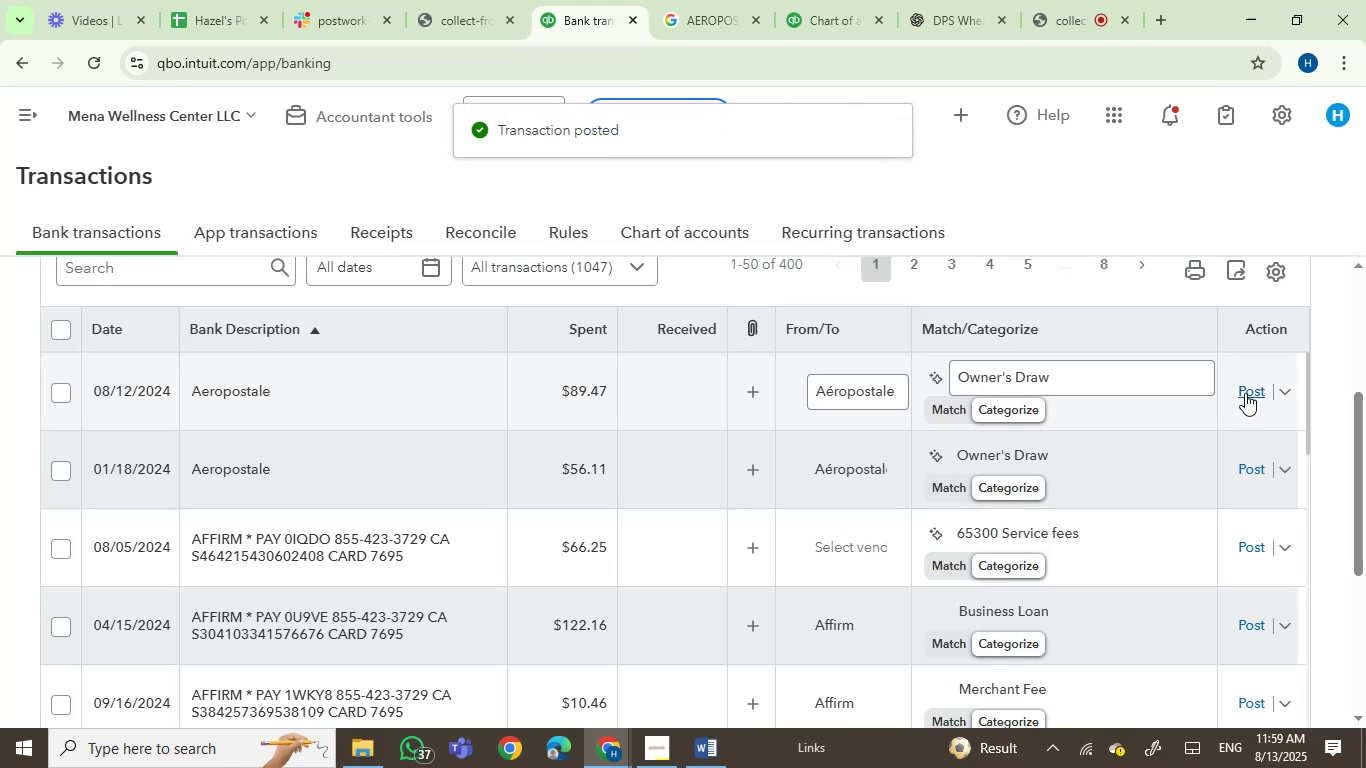 
wait(6.79)
 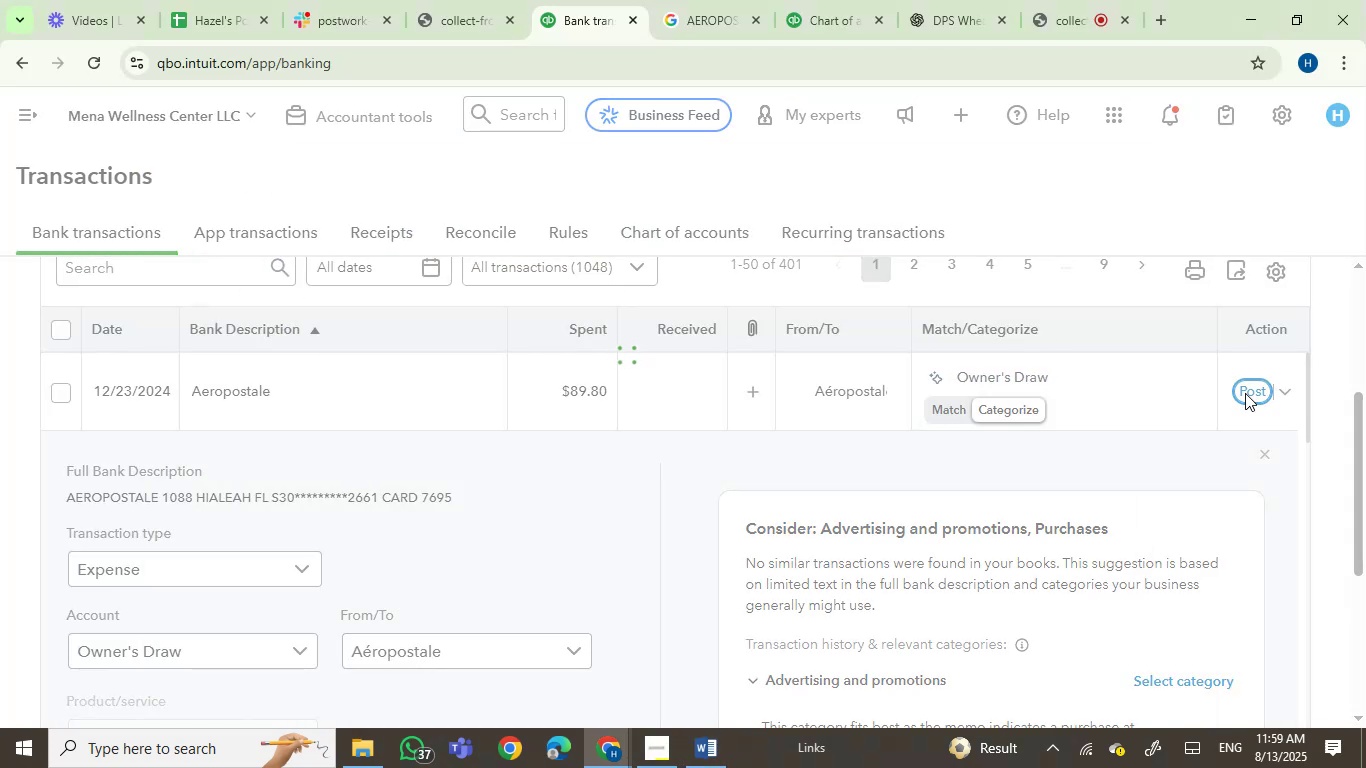 
left_click([56, 470])
 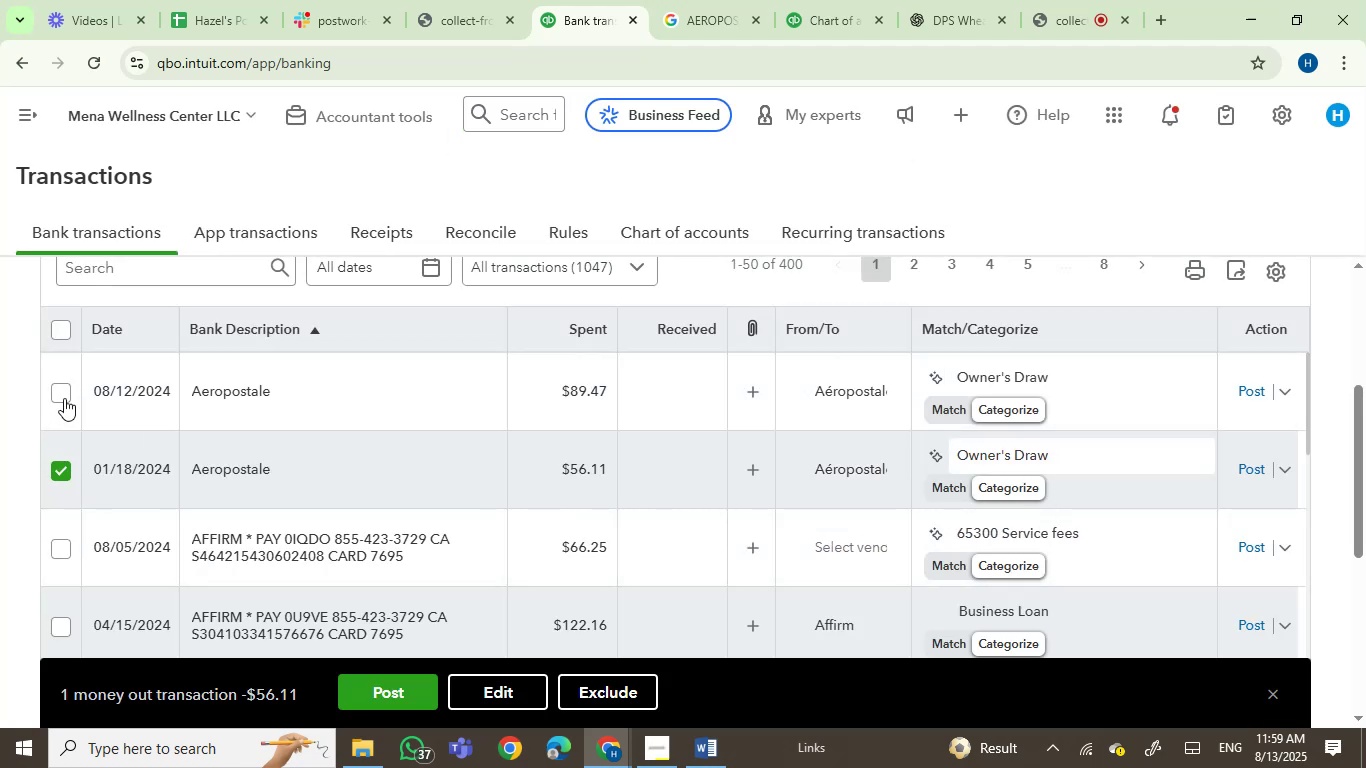 
left_click([59, 393])
 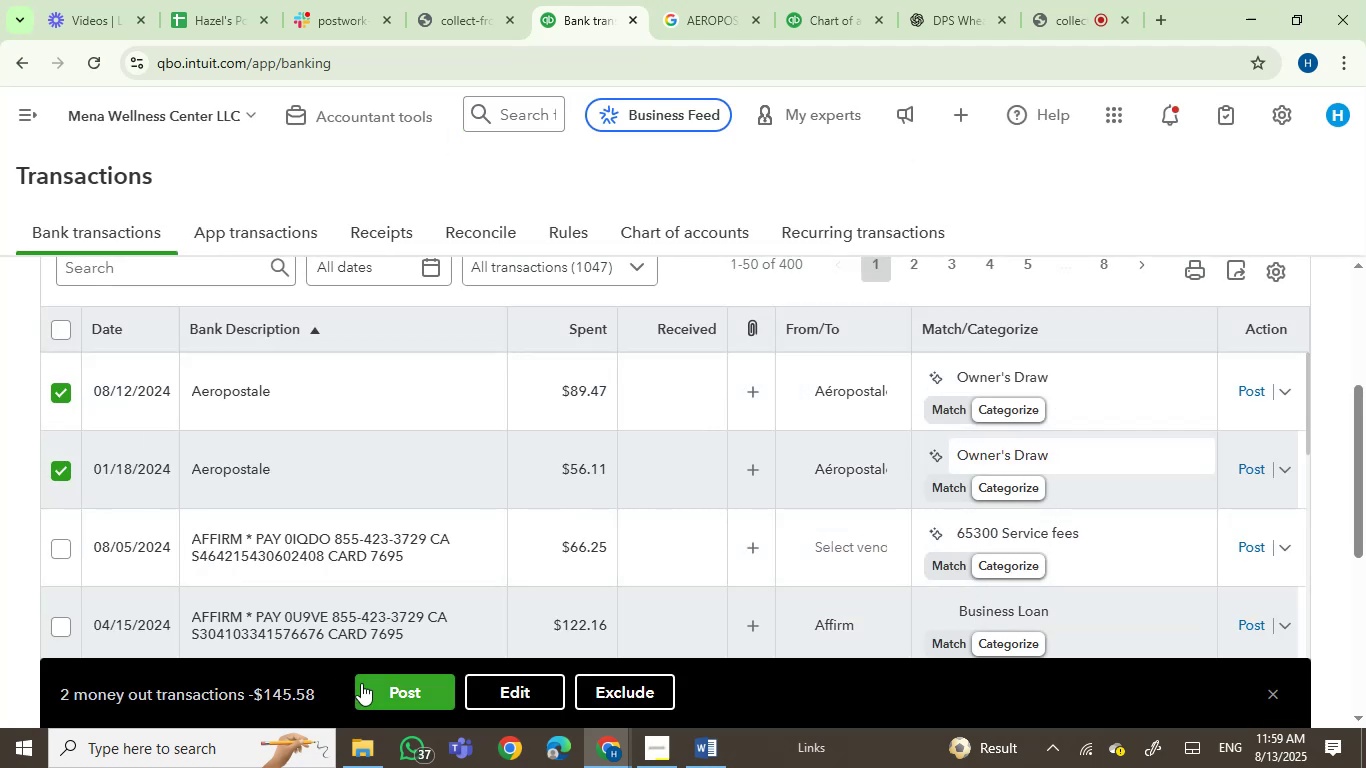 
left_click([378, 690])
 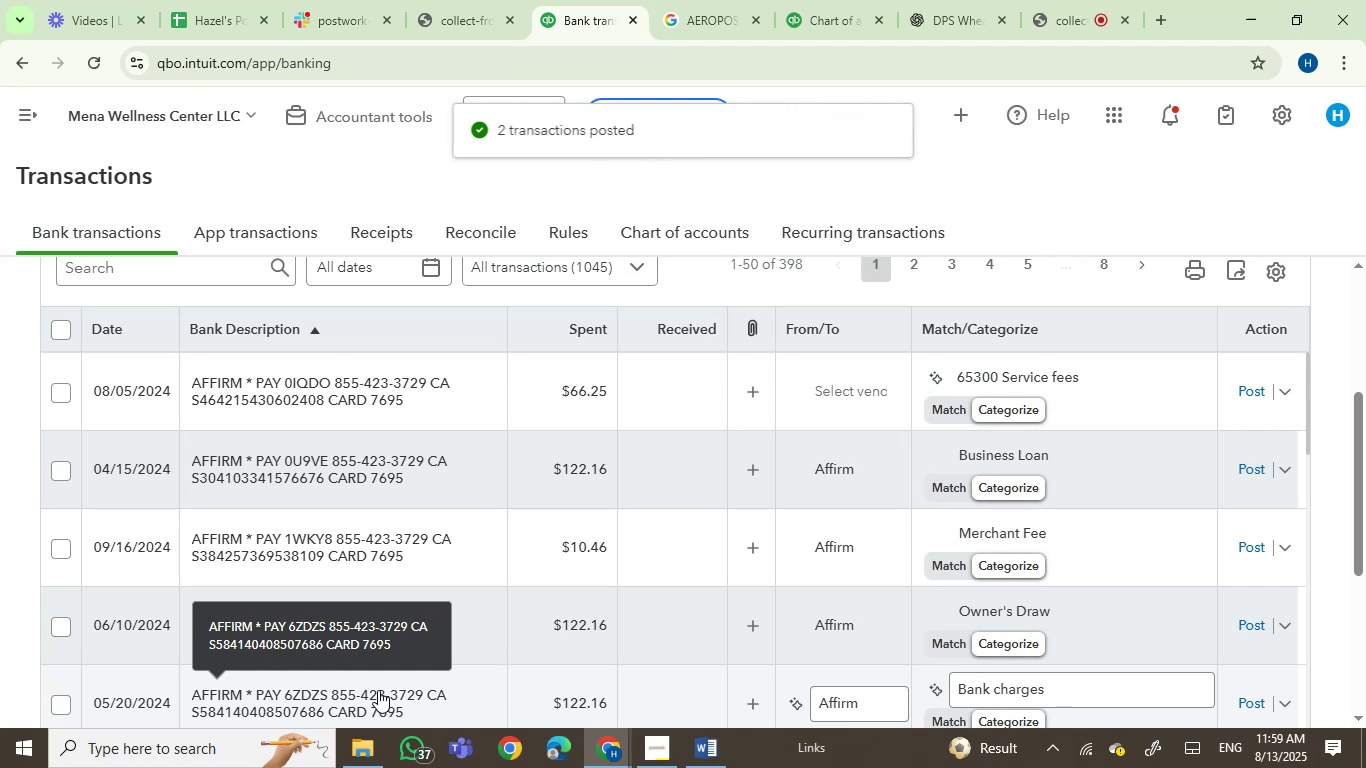 
wait(8.5)
 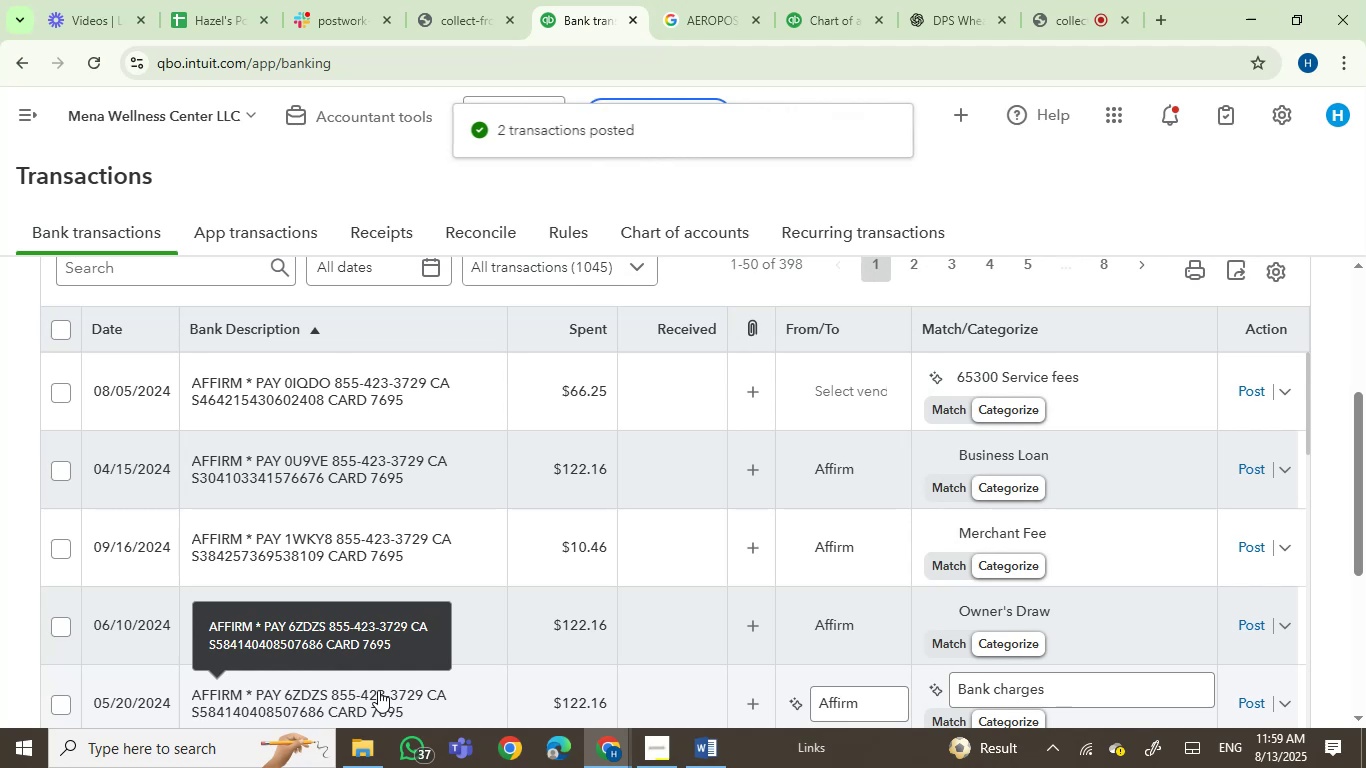 
mouse_move([265, 400])
 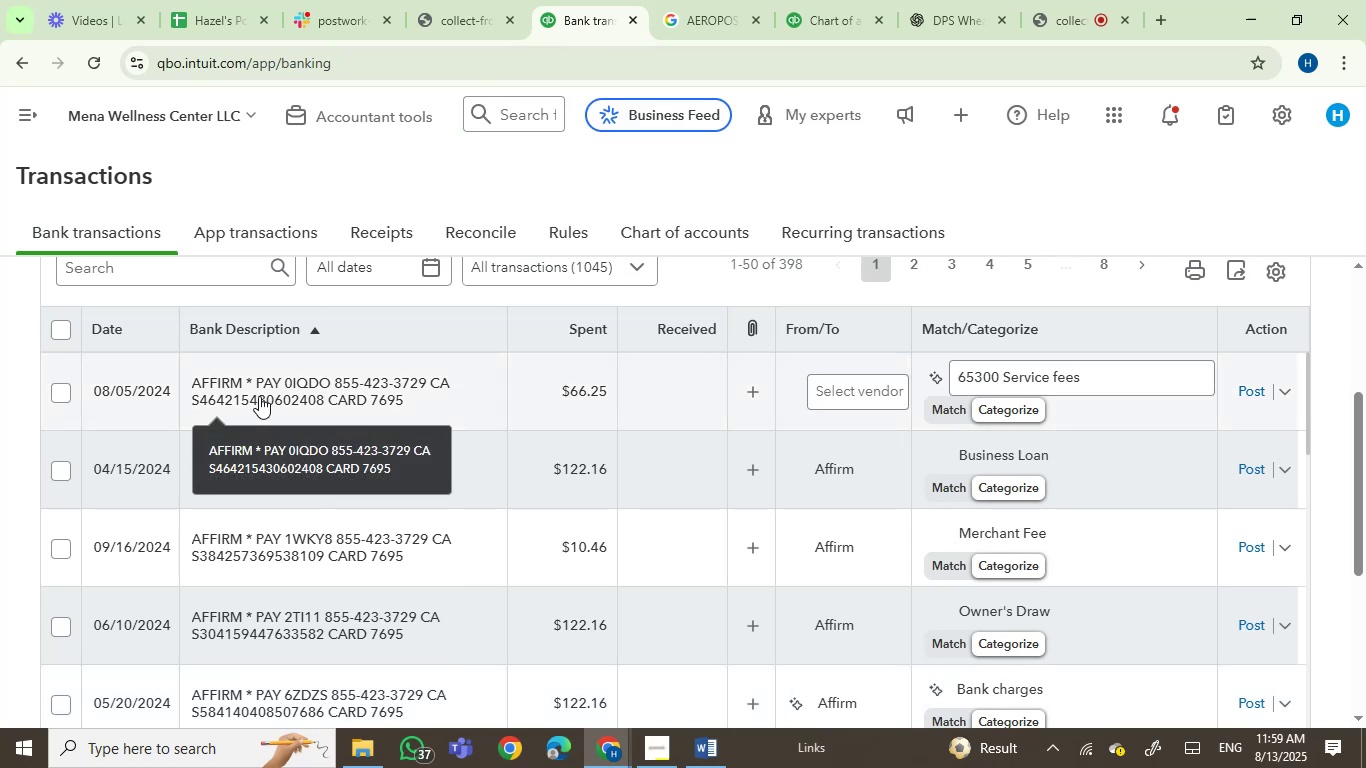 
left_click([259, 396])
 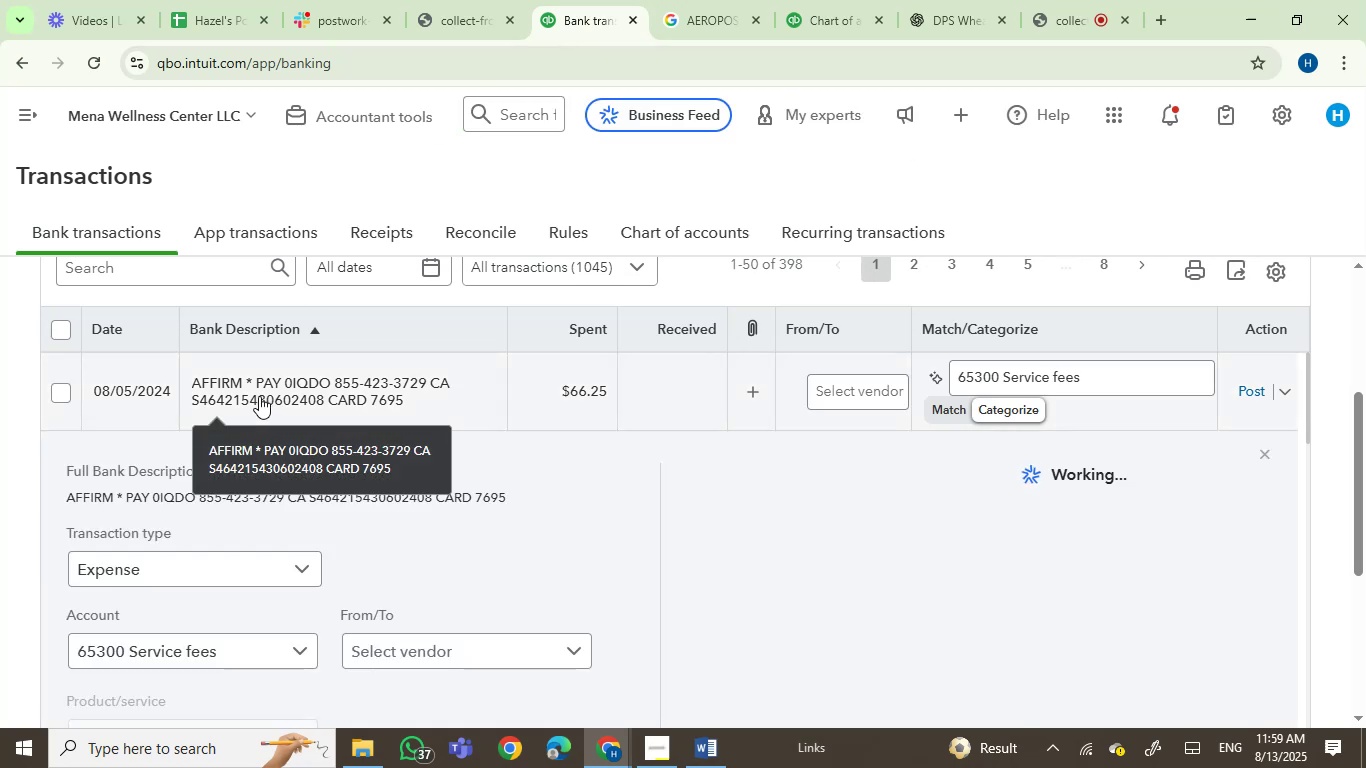 
left_click([259, 396])
 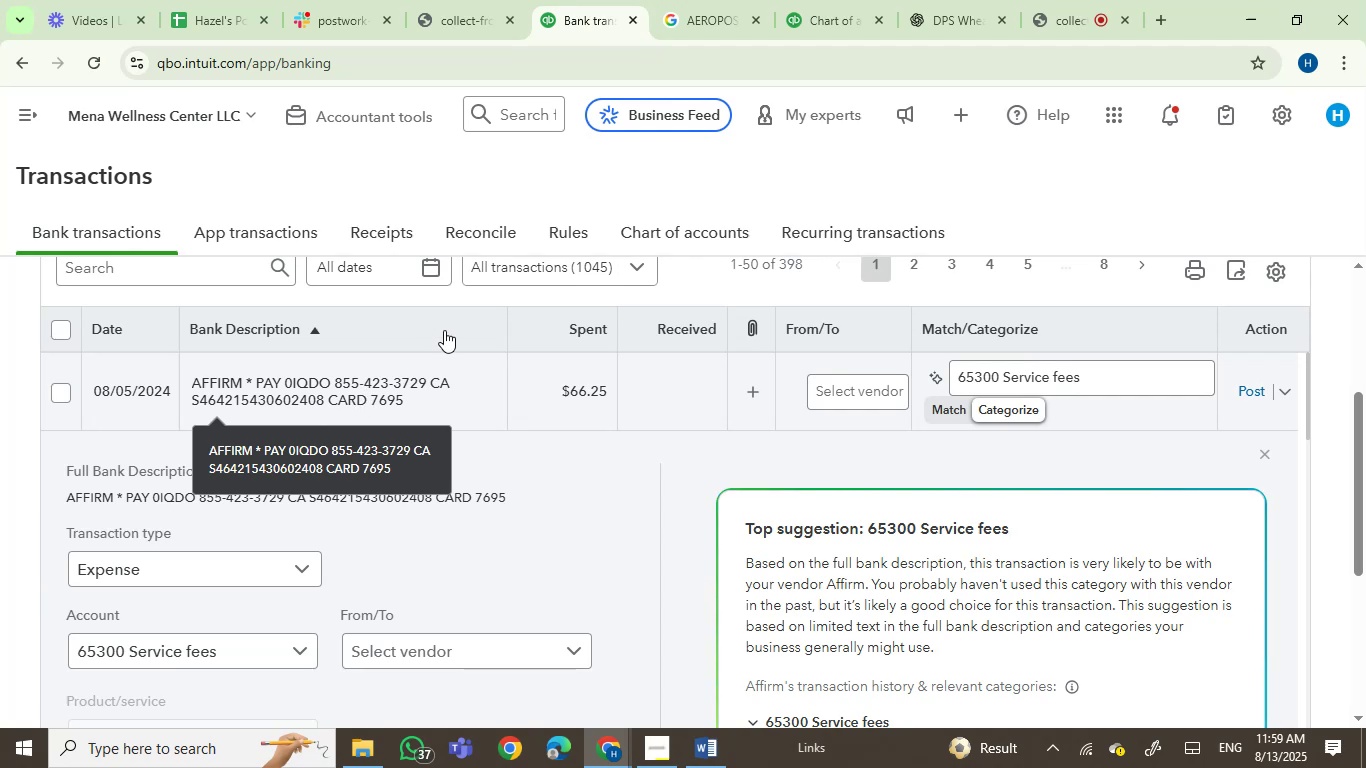 
scroll: coordinate [681, 505], scroll_direction: down, amount: 15.0
 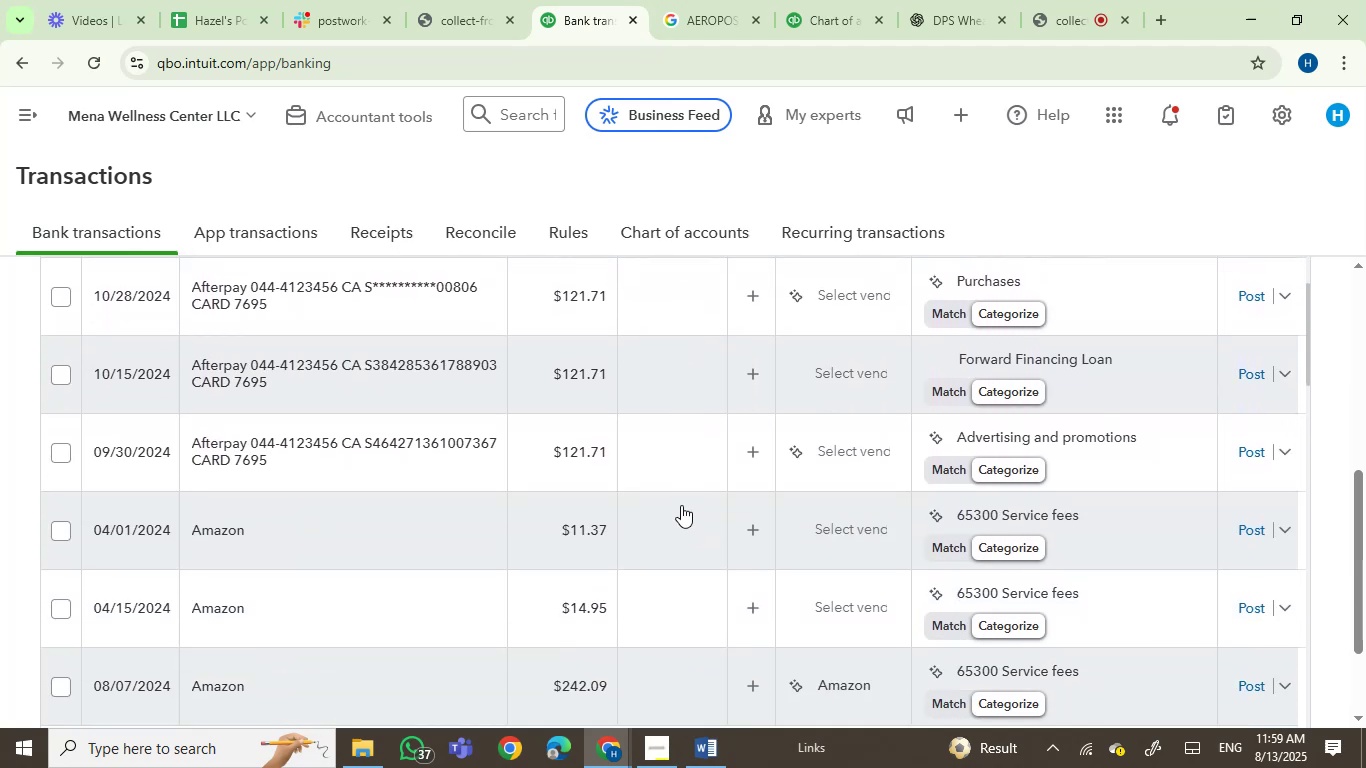 
scroll: coordinate [681, 505], scroll_direction: none, amount: 0.0
 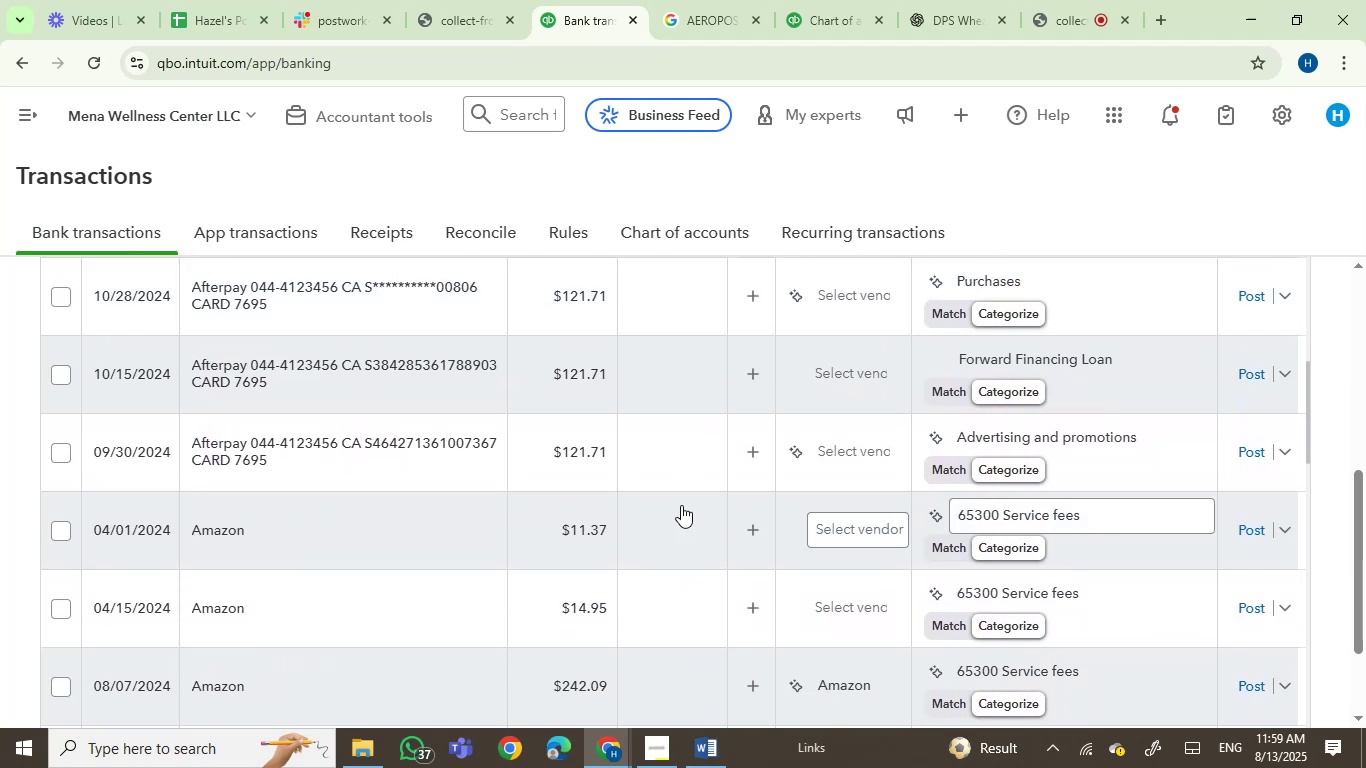 
scroll: coordinate [681, 505], scroll_direction: up, amount: 2.0
 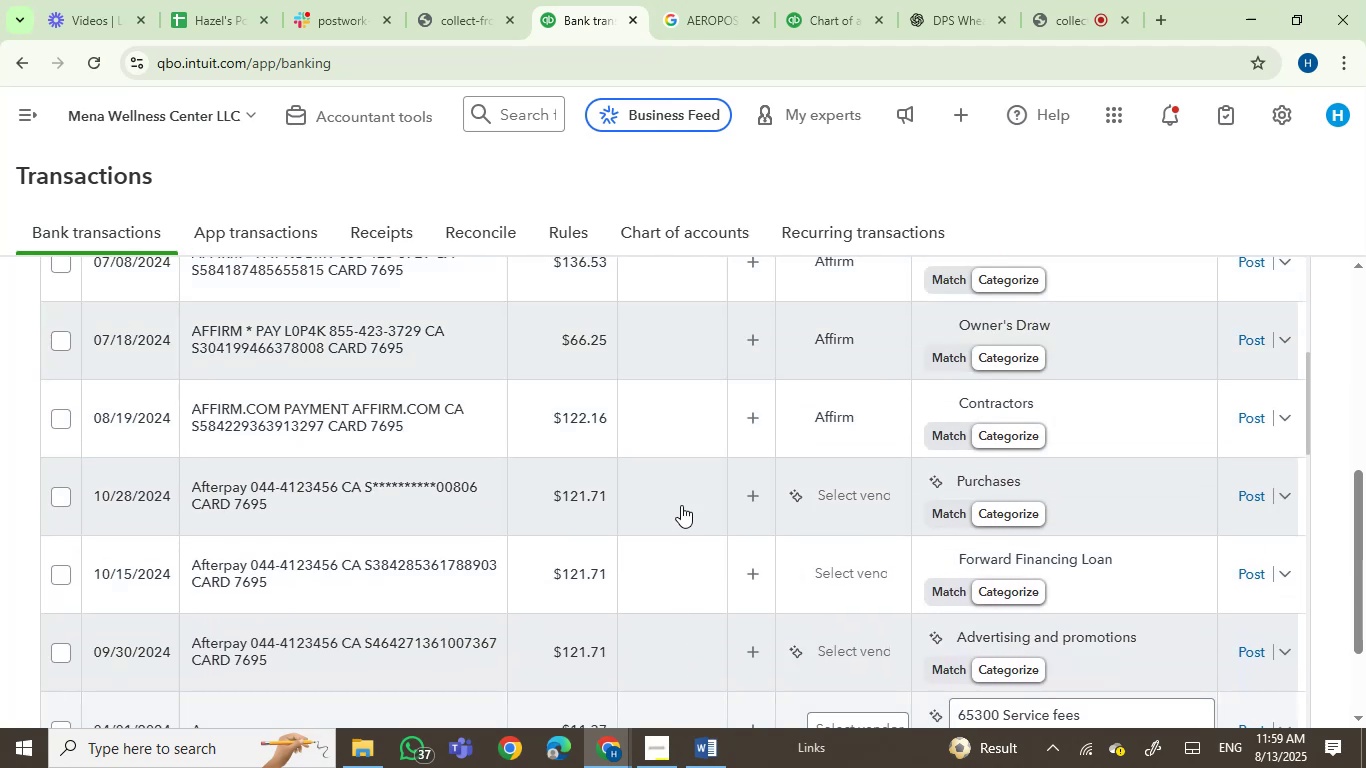 
scroll: coordinate [681, 505], scroll_direction: down, amount: 4.0
 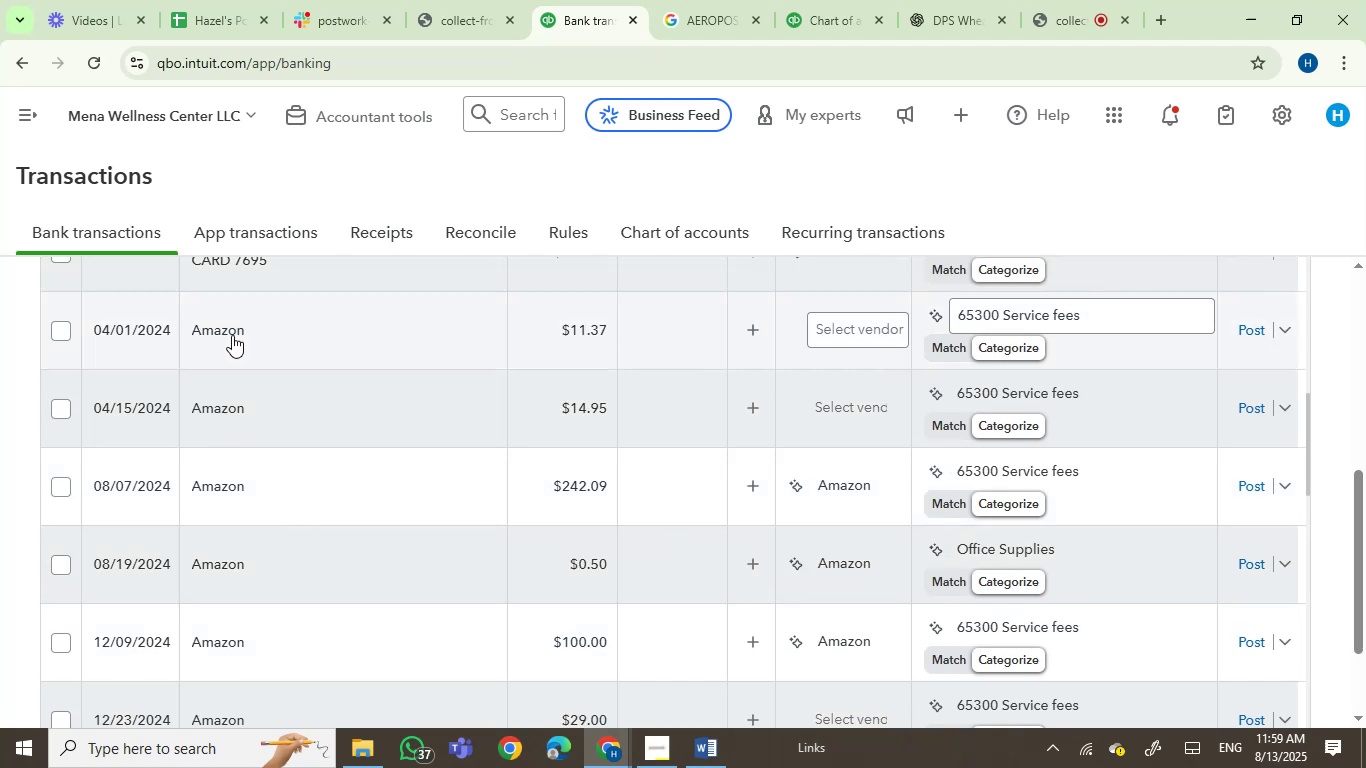 
left_click([270, 335])
 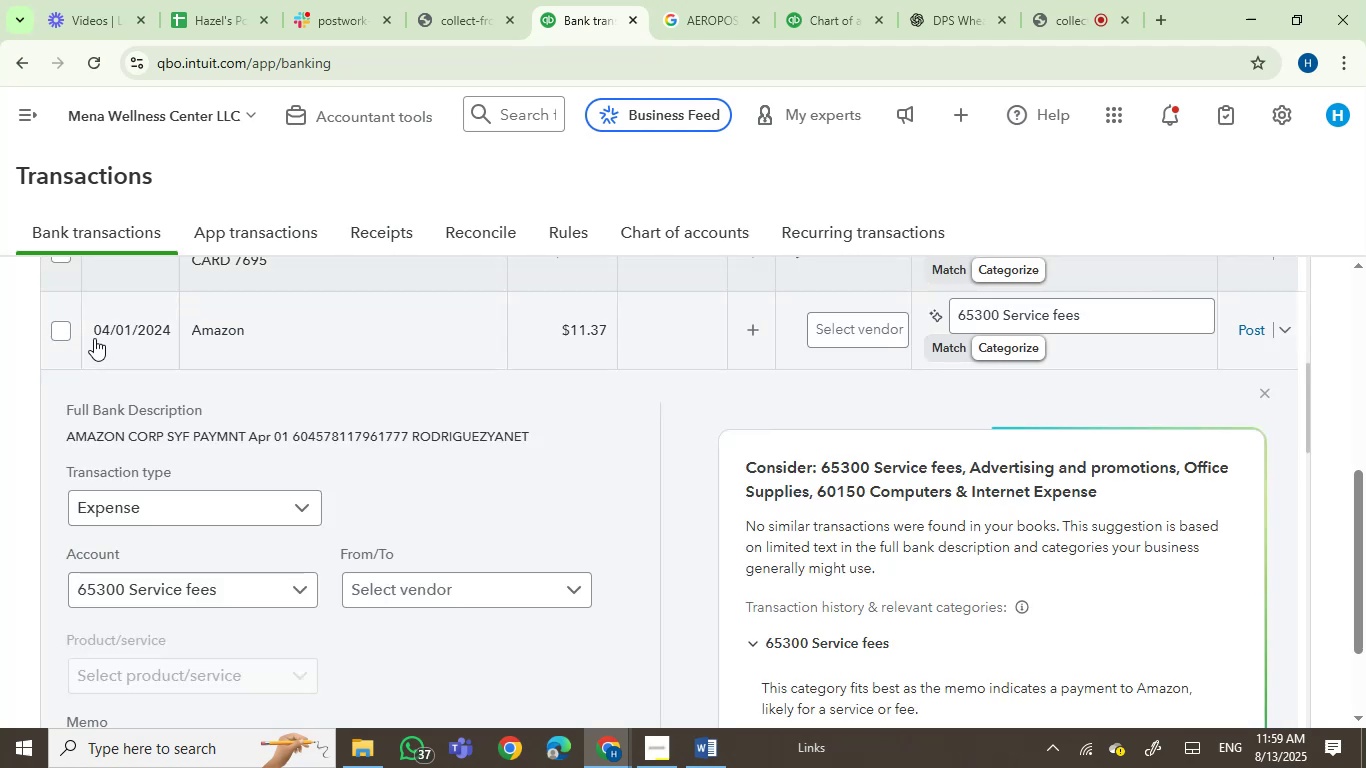 
left_click([57, 331])
 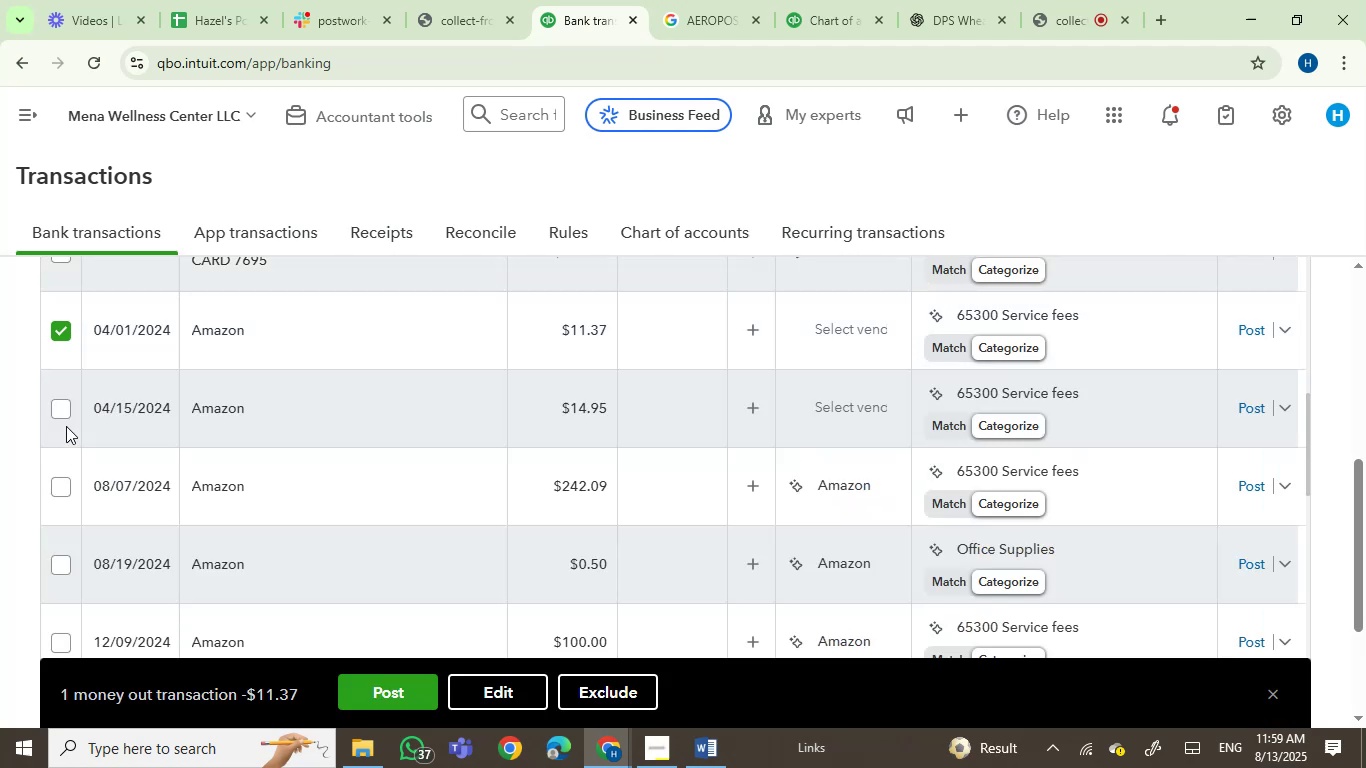 
mouse_move([199, 406])
 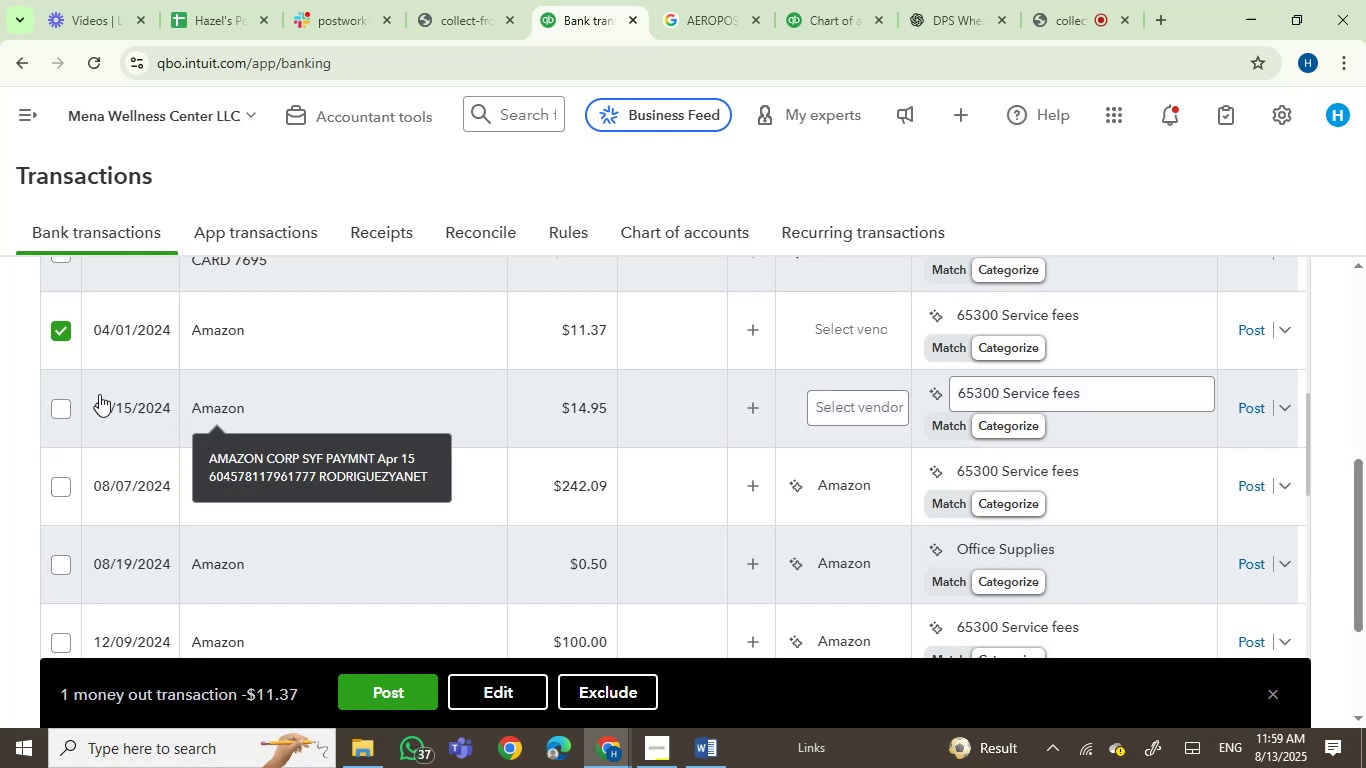 
left_click([60, 407])
 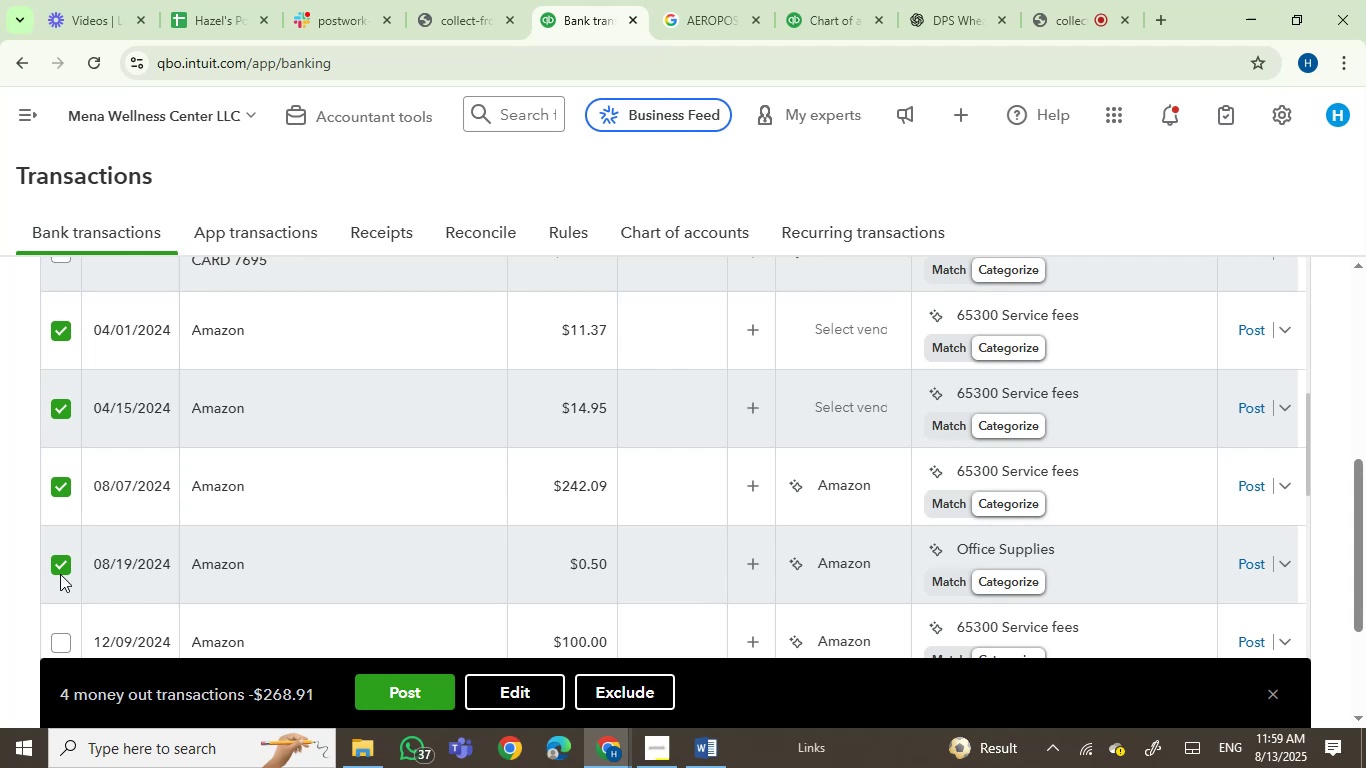 
wait(13.78)
 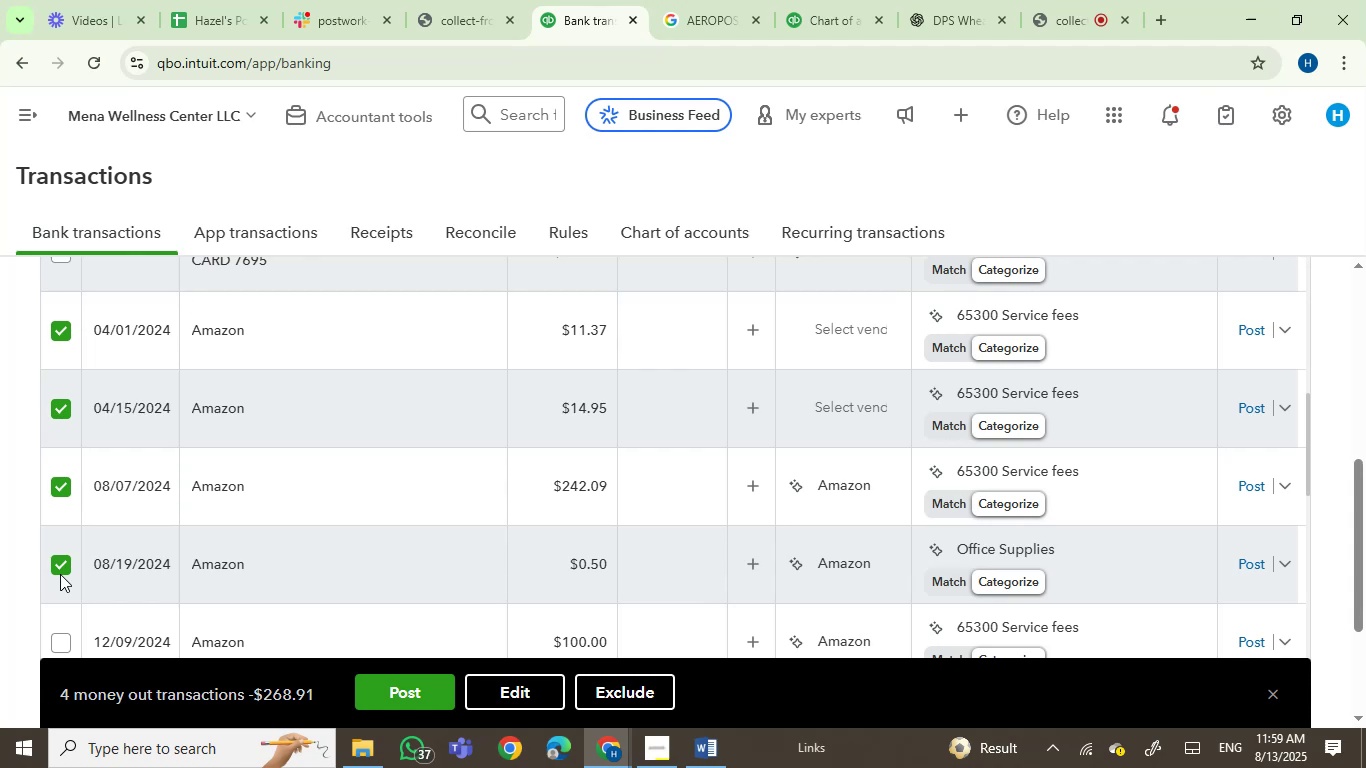 
scroll: coordinate [215, 451], scroll_direction: down, amount: 5.0
 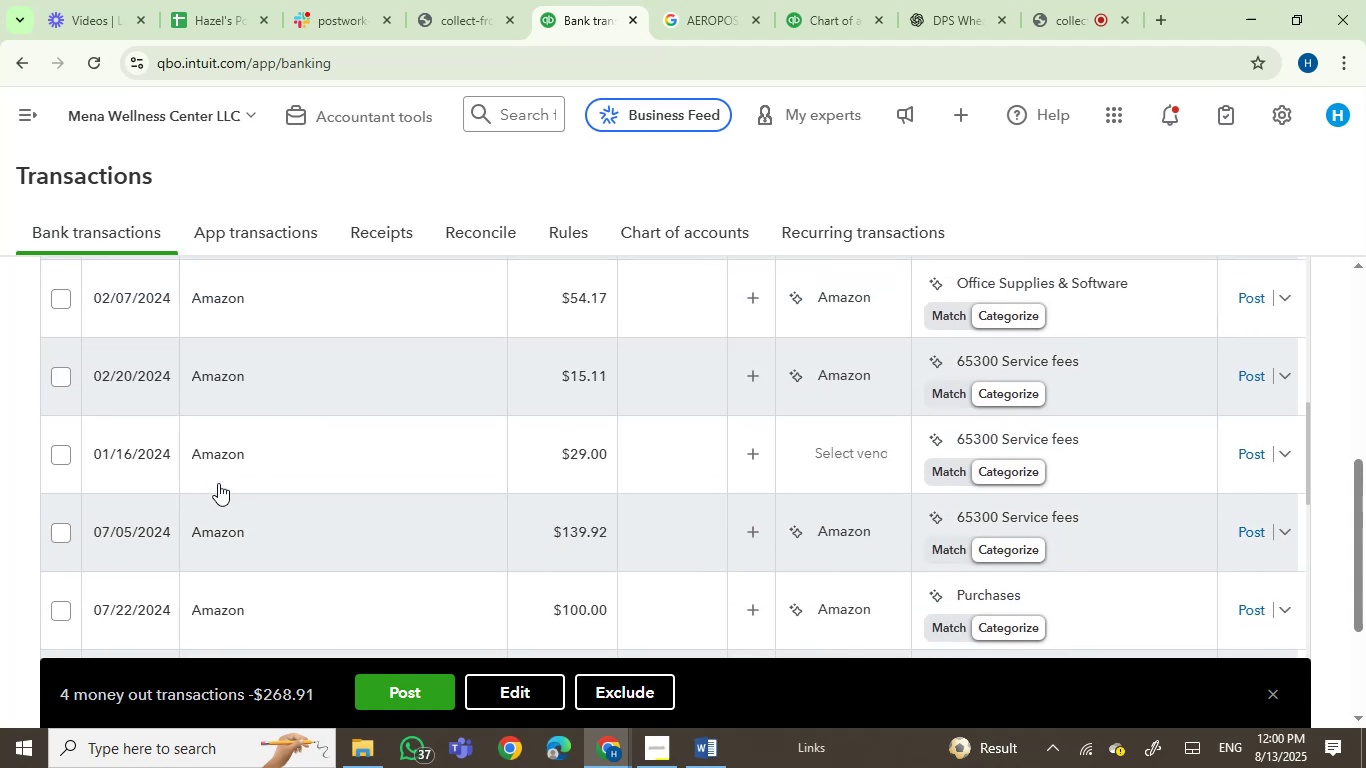 
scroll: coordinate [218, 483], scroll_direction: up, amount: 2.0
 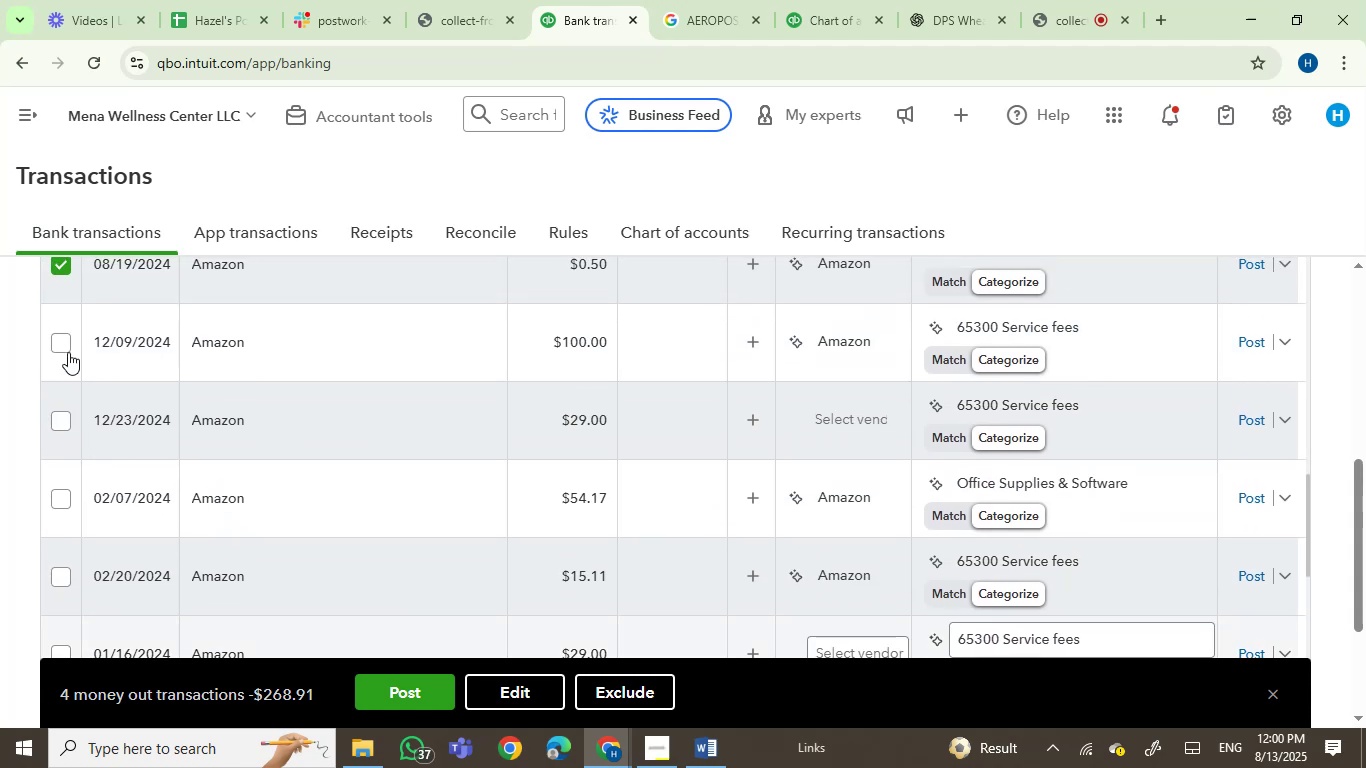 
left_click([59, 344])
 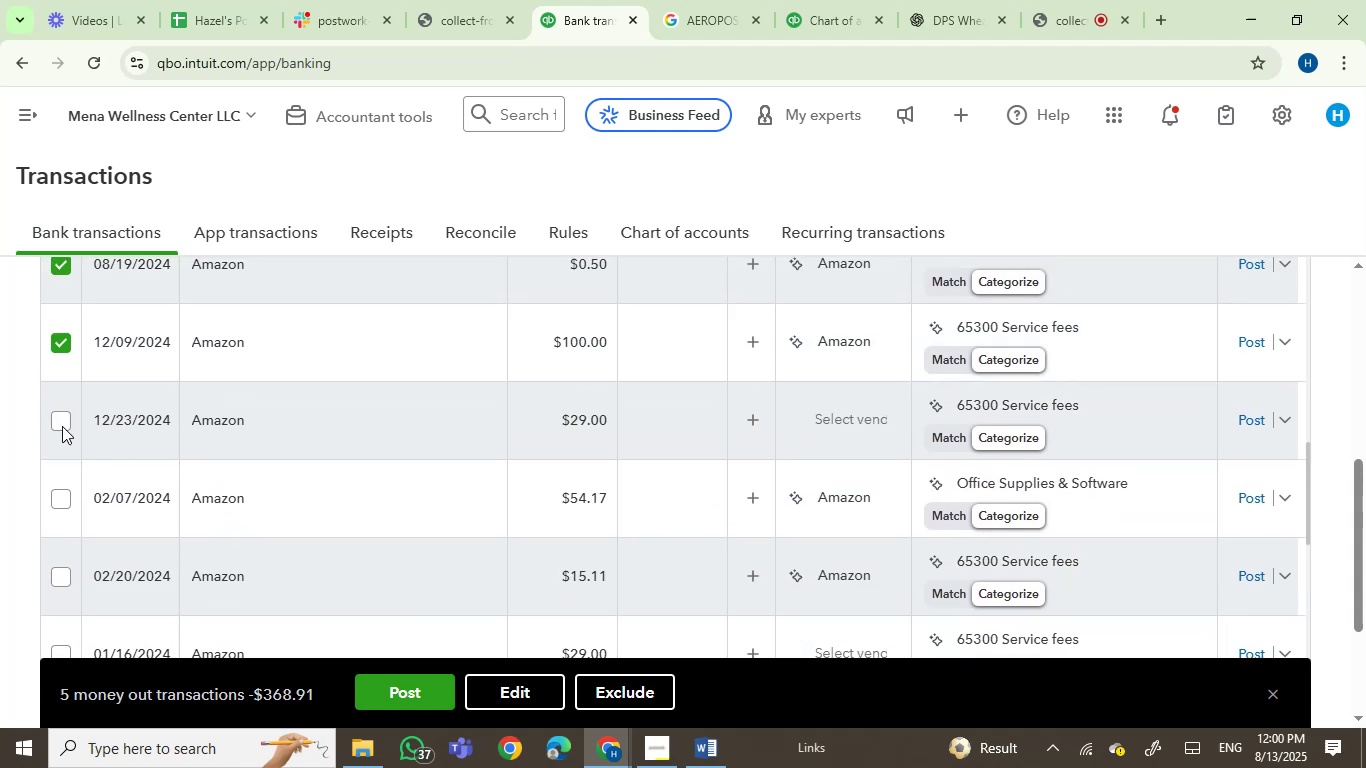 
left_click([62, 423])
 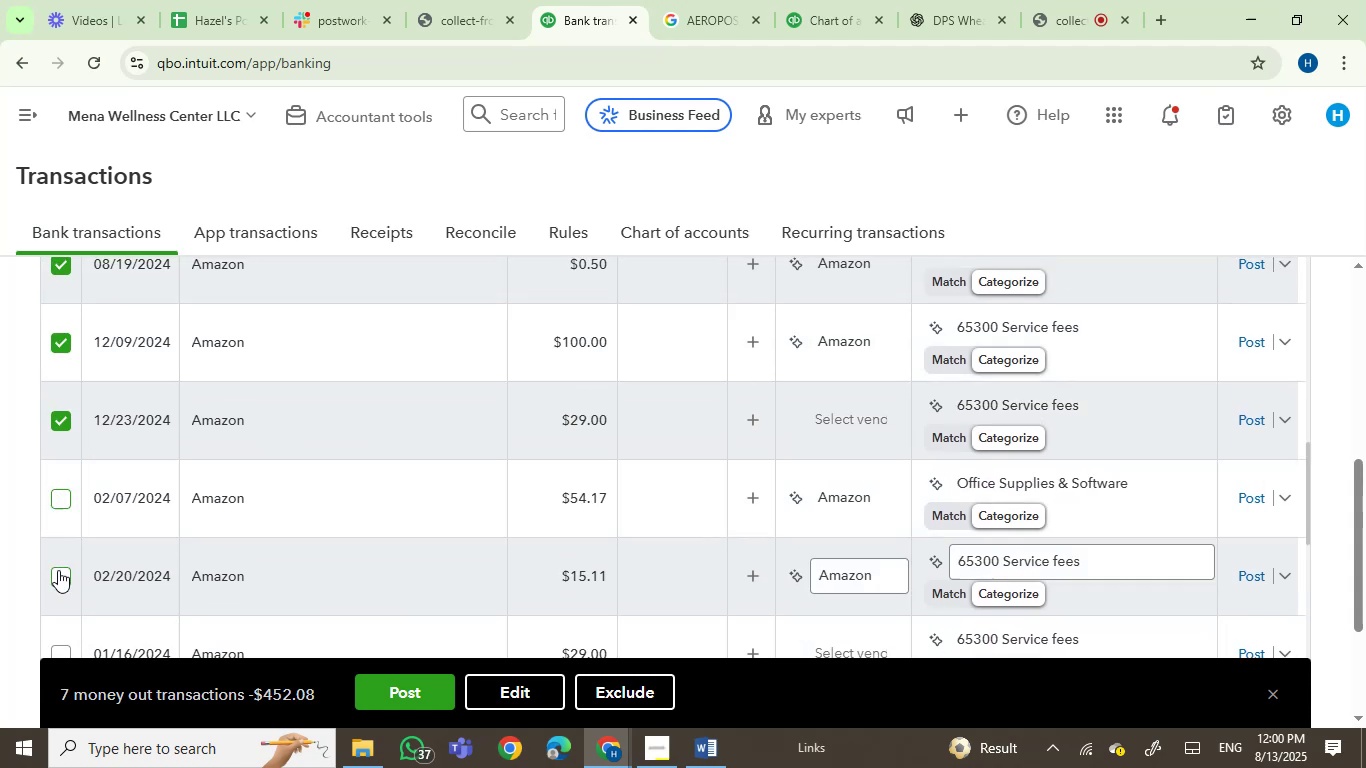 
scroll: coordinate [240, 534], scroll_direction: down, amount: 3.0
 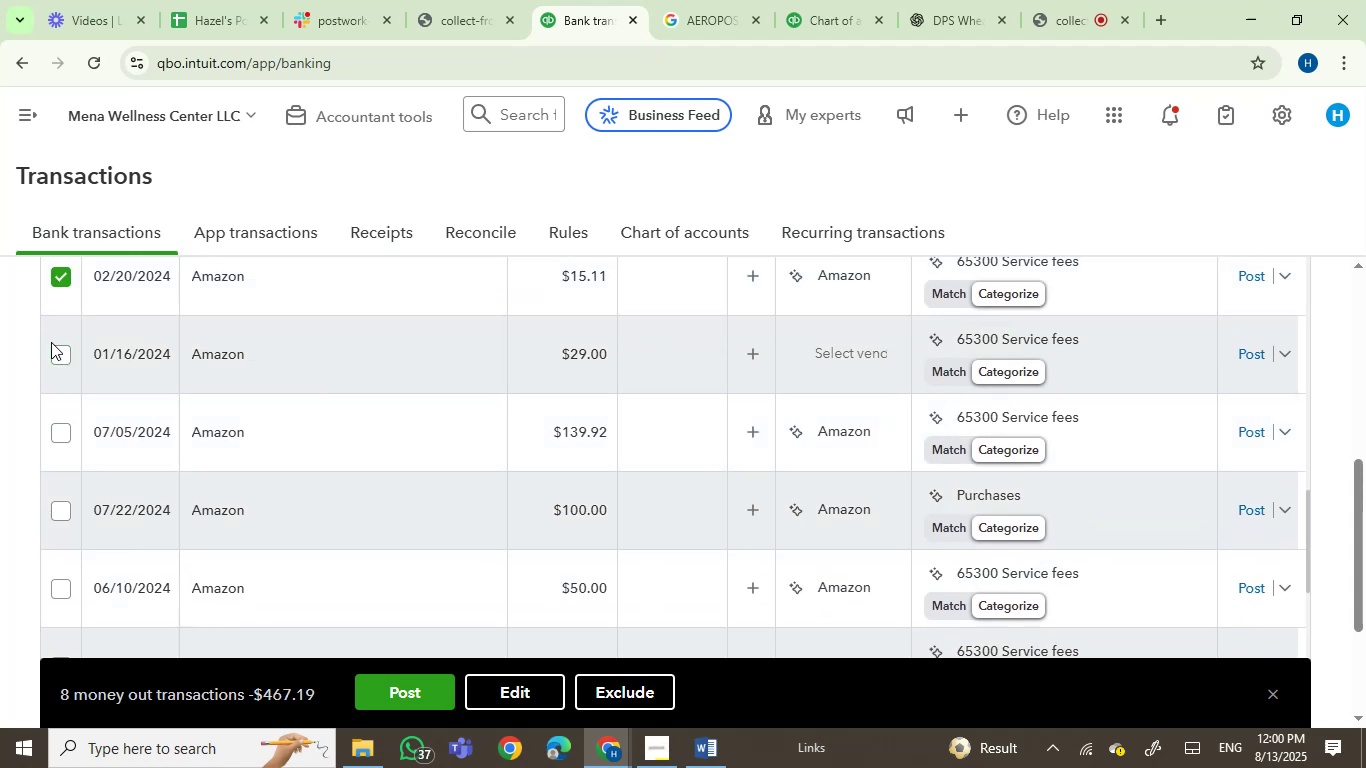 
double_click([63, 354])
 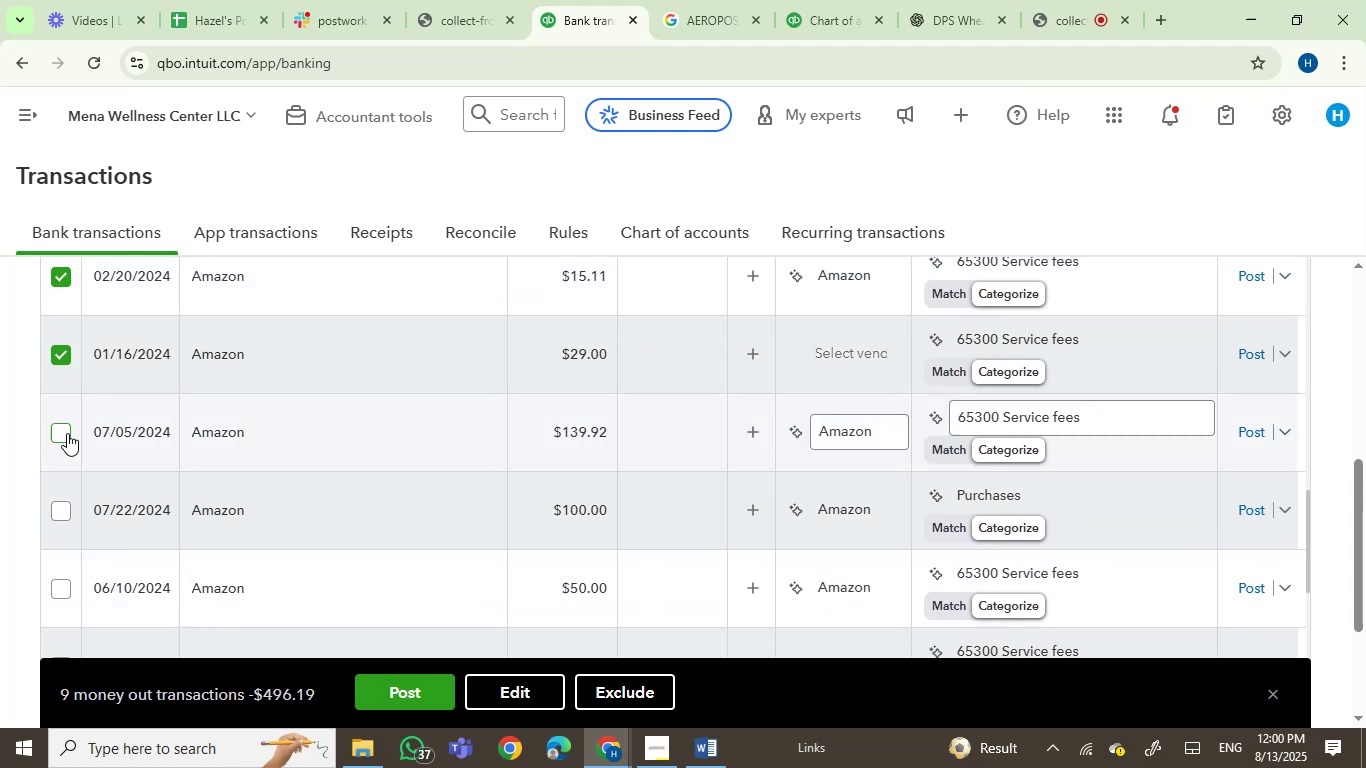 
left_click([65, 433])
 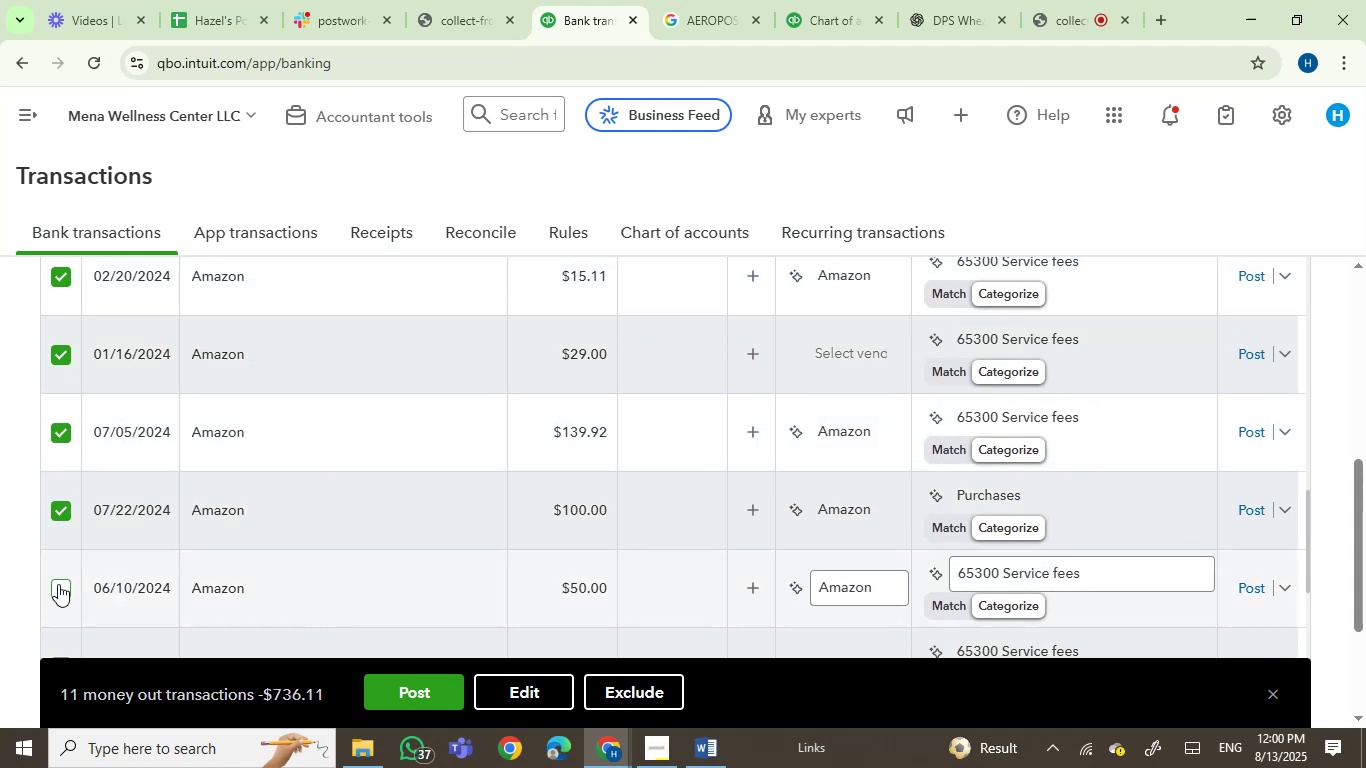 
scroll: coordinate [332, 538], scroll_direction: down, amount: 2.0
 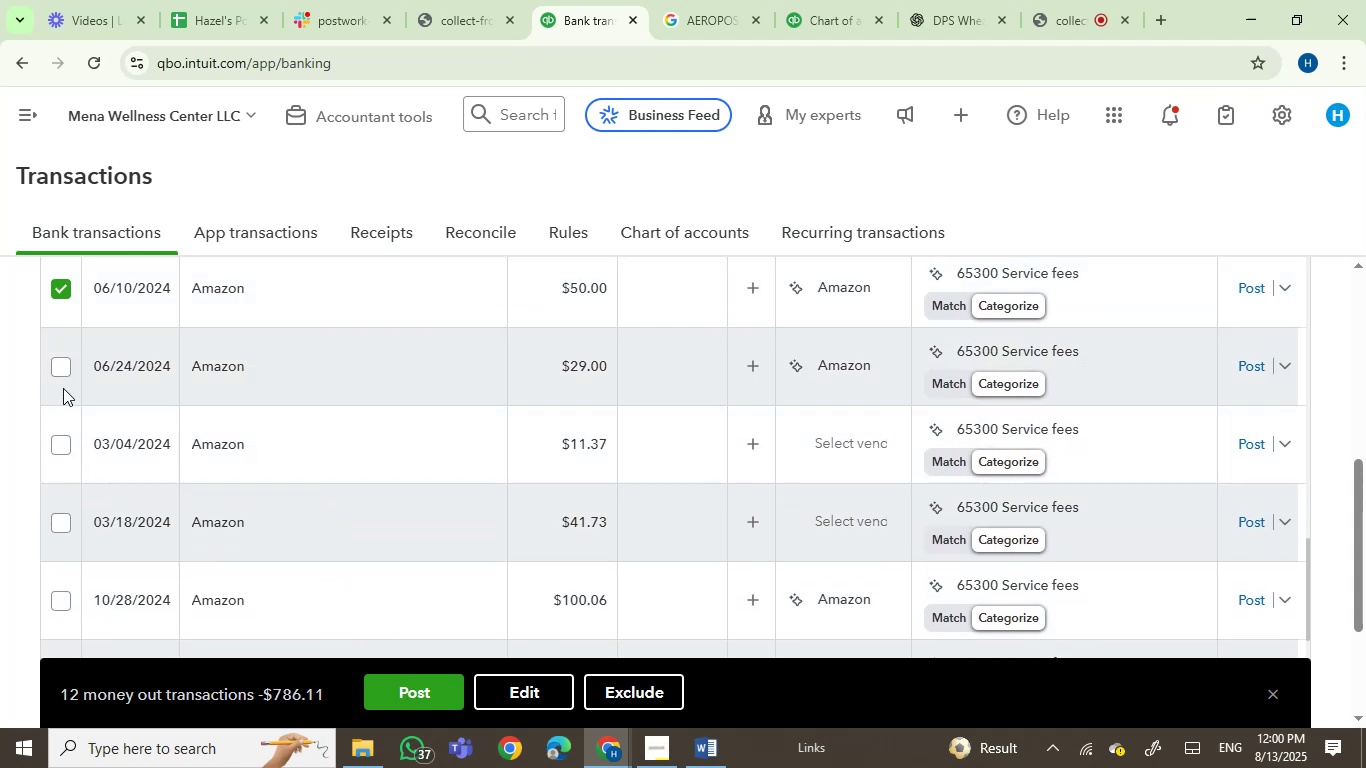 
left_click([58, 370])
 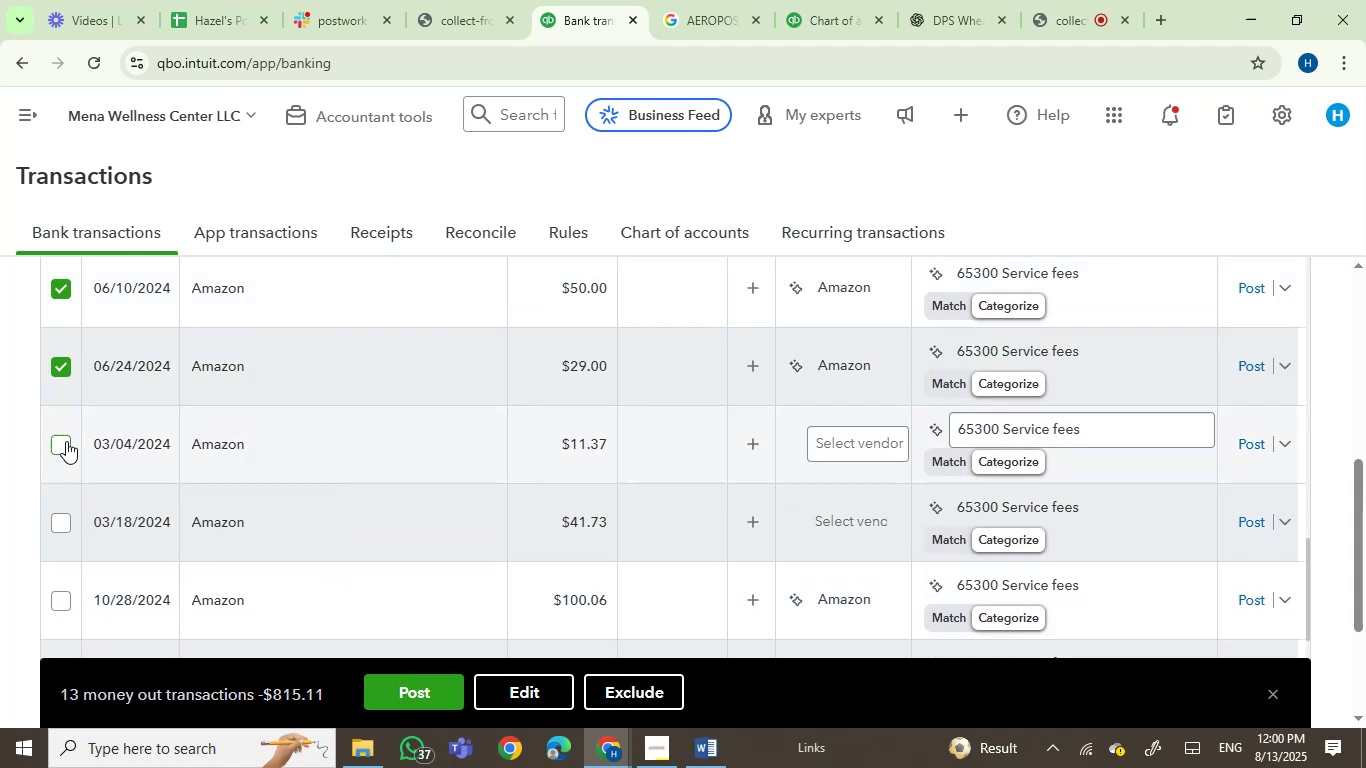 
left_click([63, 441])
 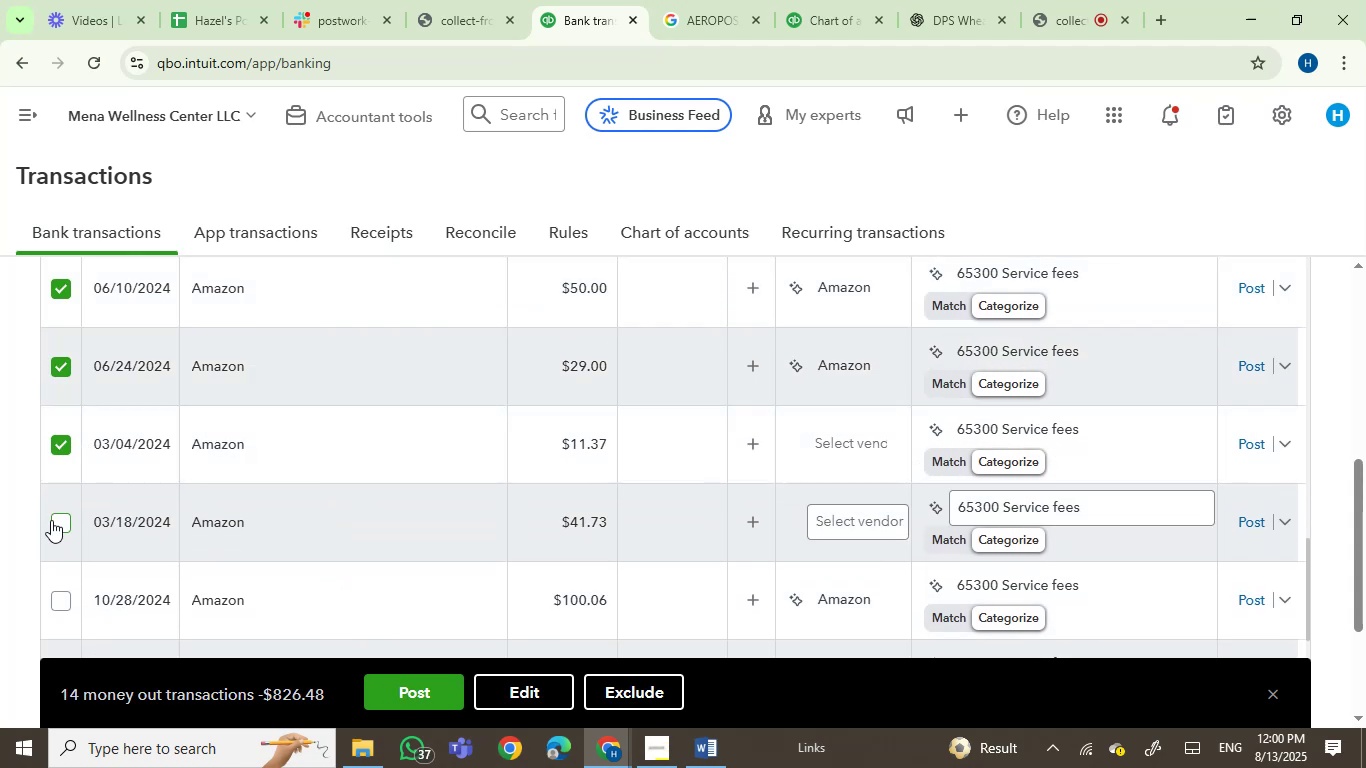 
left_click([53, 523])
 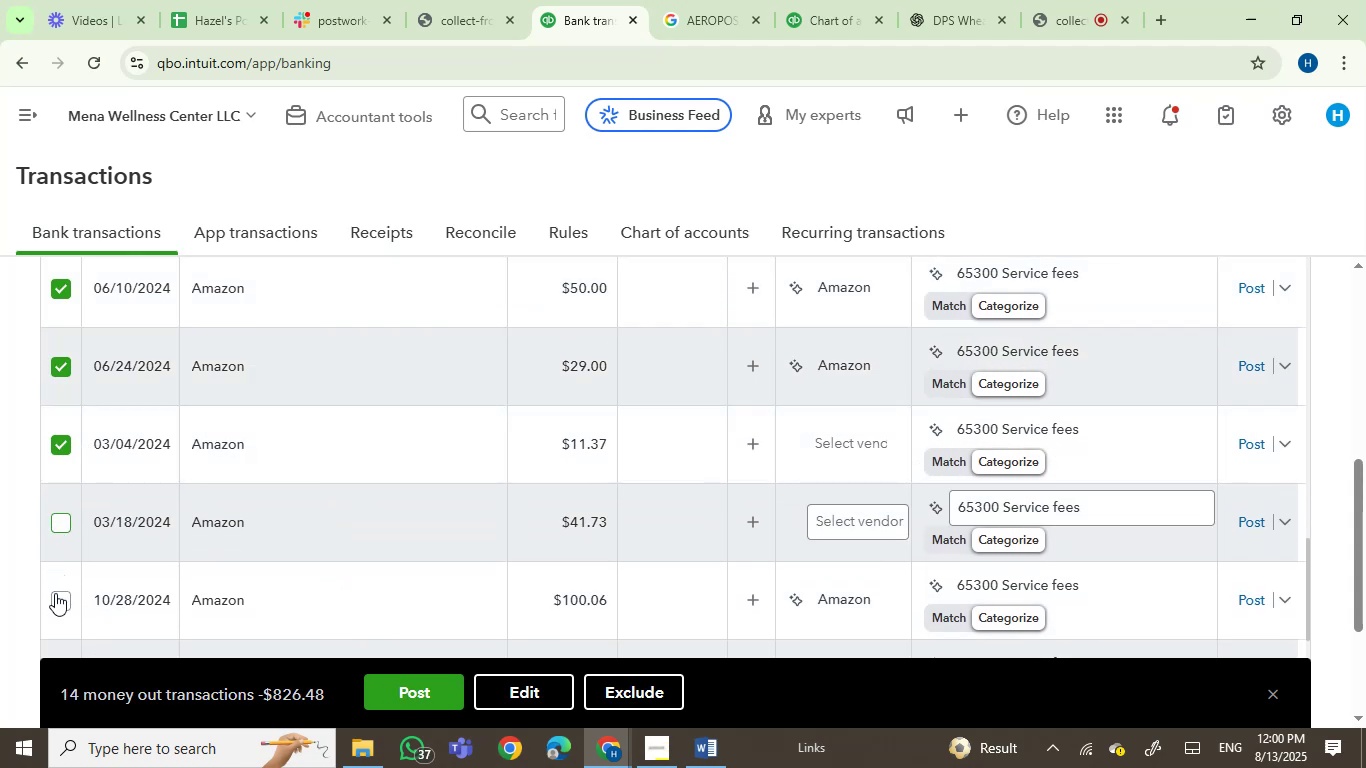 
left_click([54, 602])
 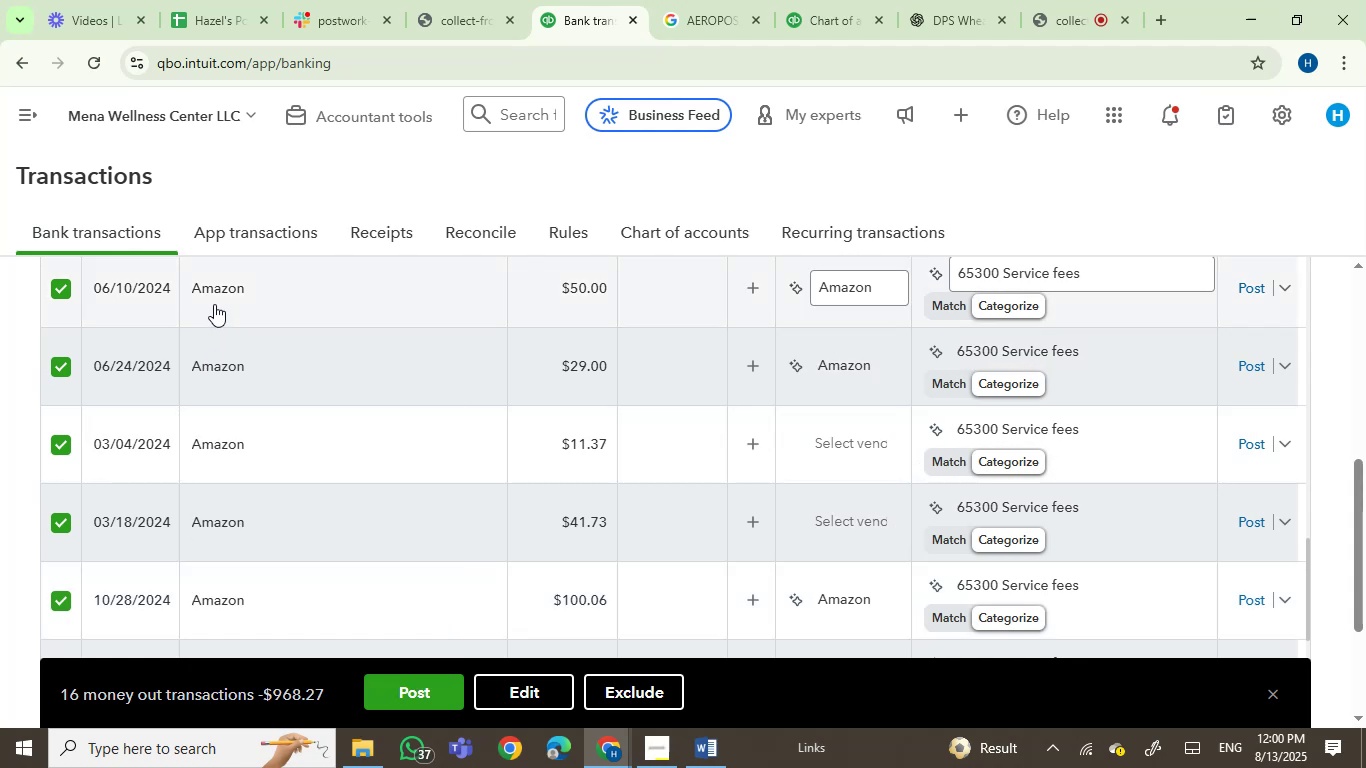 
scroll: coordinate [277, 561], scroll_direction: down, amount: 3.0
 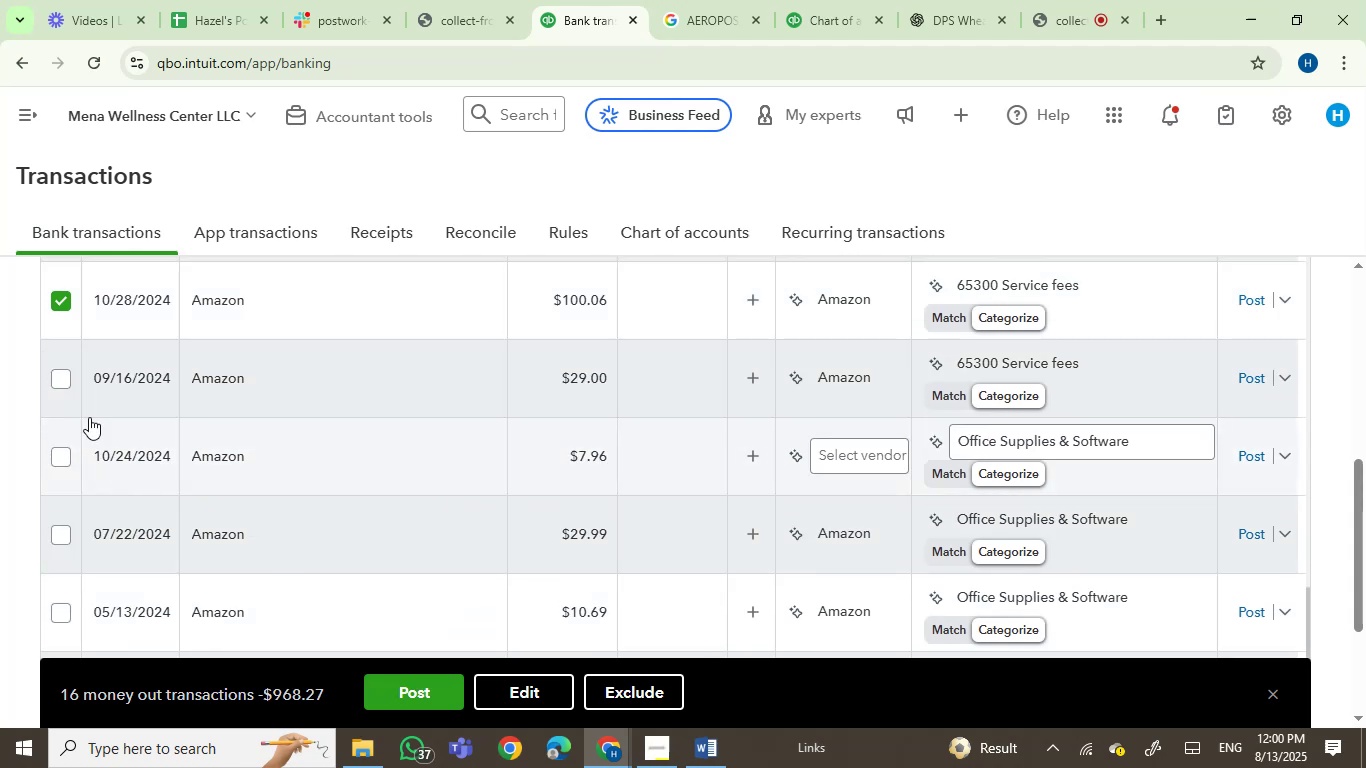 
left_click([60, 375])
 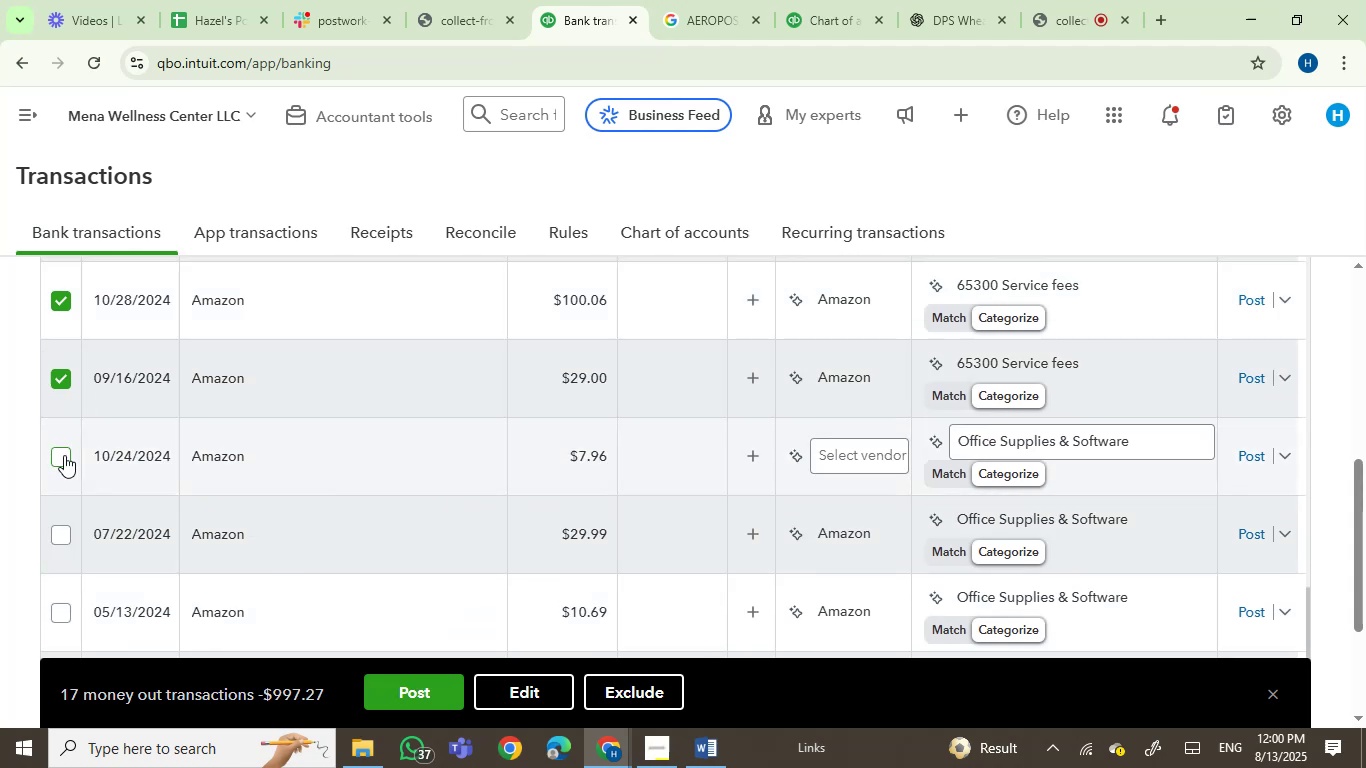 
left_click([63, 455])
 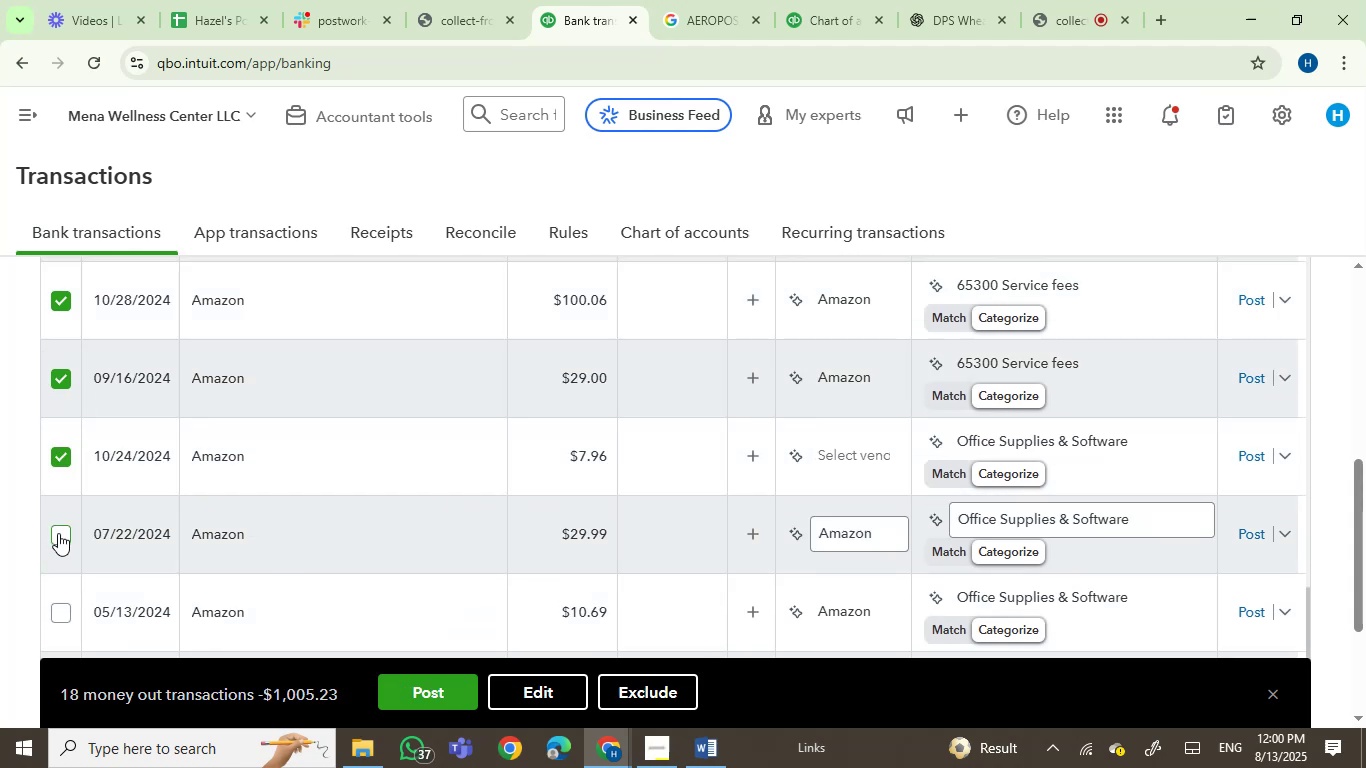 
left_click([58, 533])
 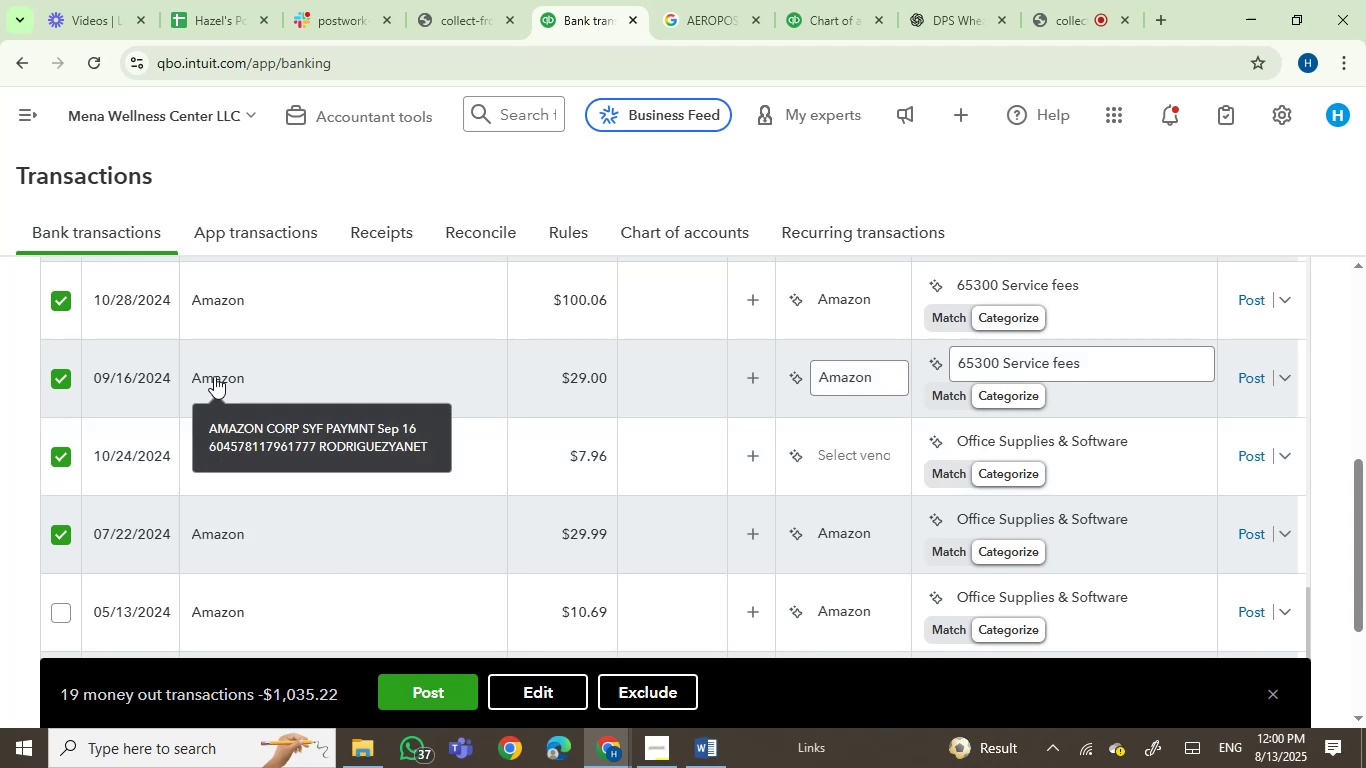 
mouse_move([209, 438])
 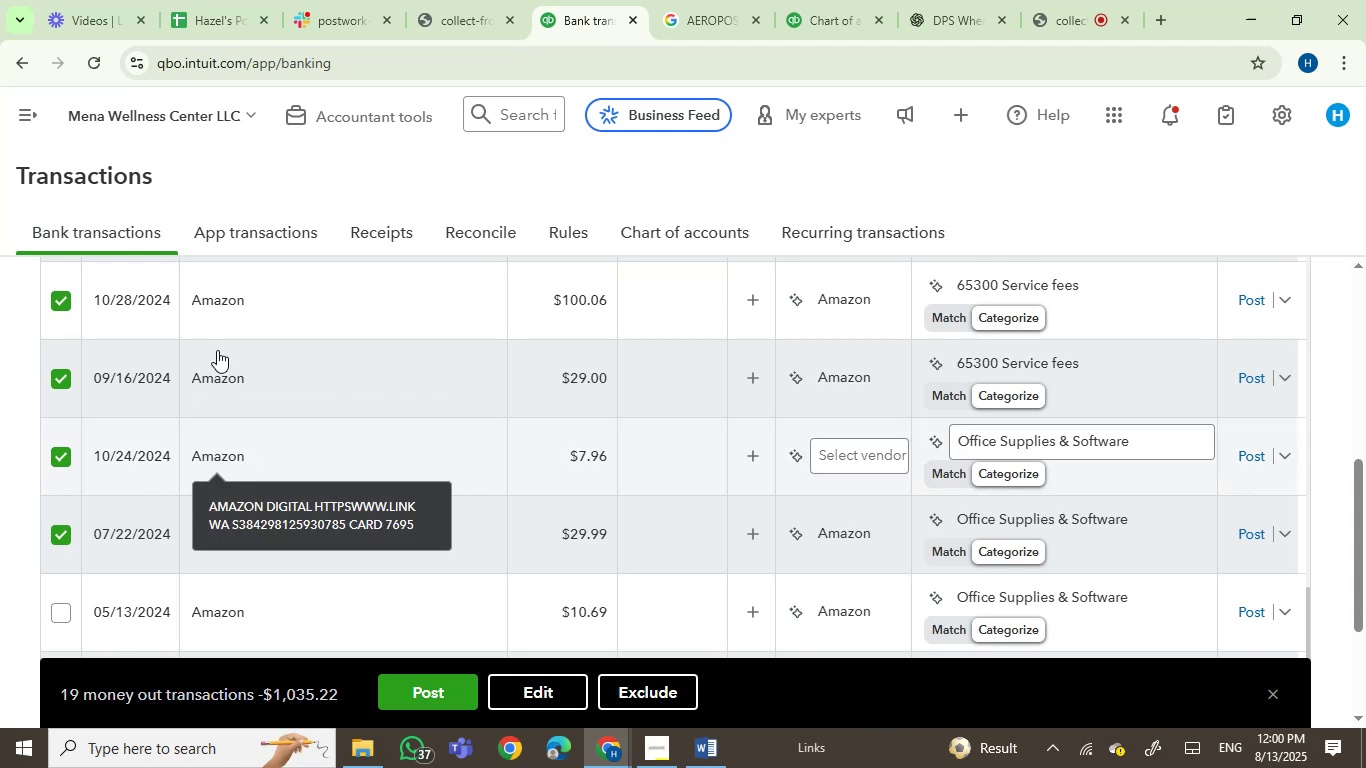 
mouse_move([200, 344])
 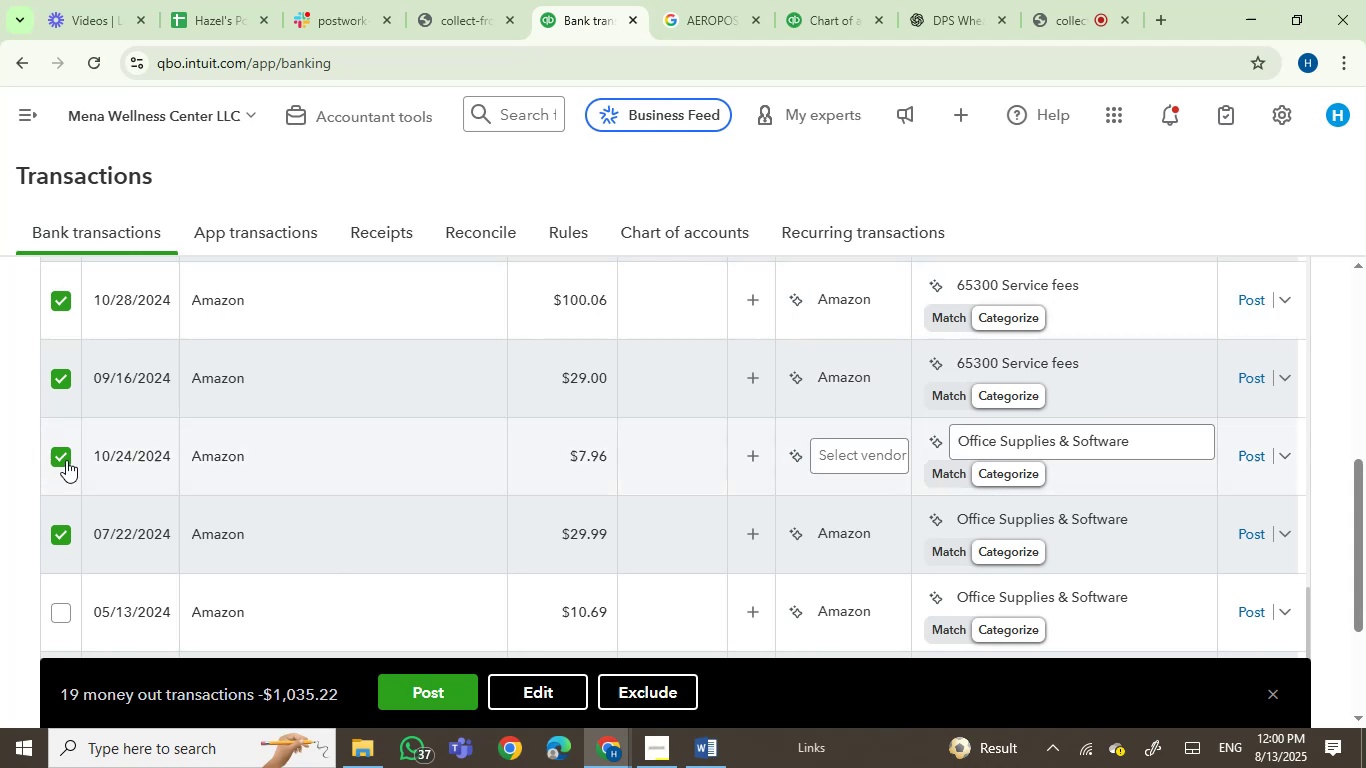 
left_click([66, 455])
 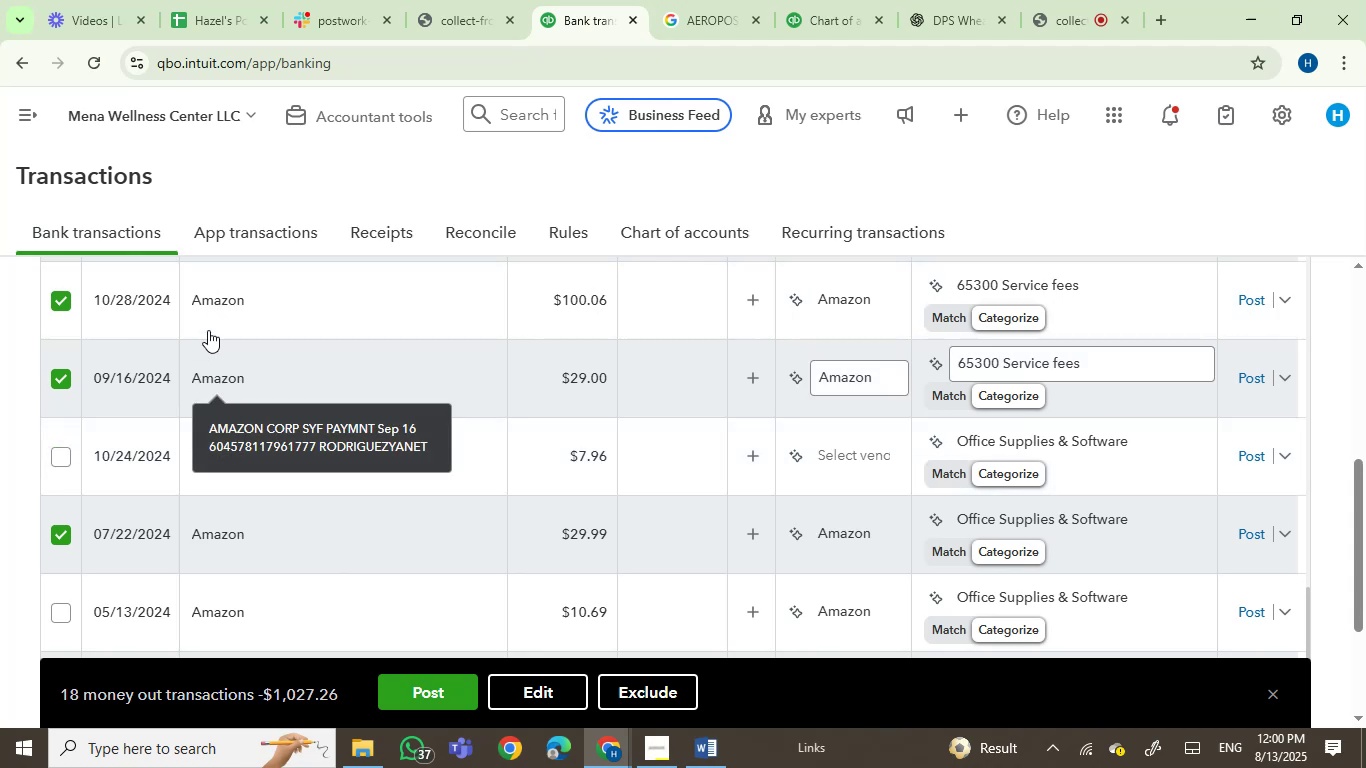 
scroll: coordinate [415, 477], scroll_direction: up, amount: 2.0
 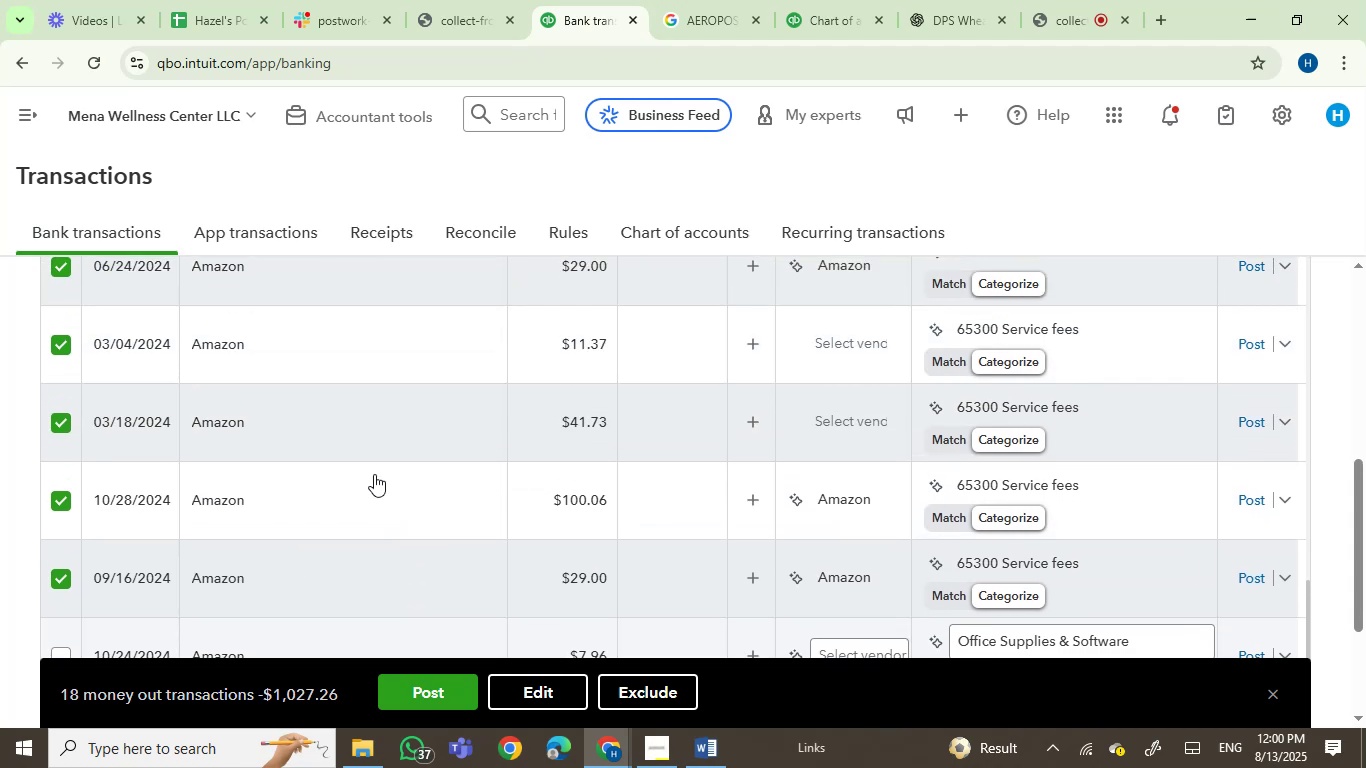 
mouse_move([214, 406])
 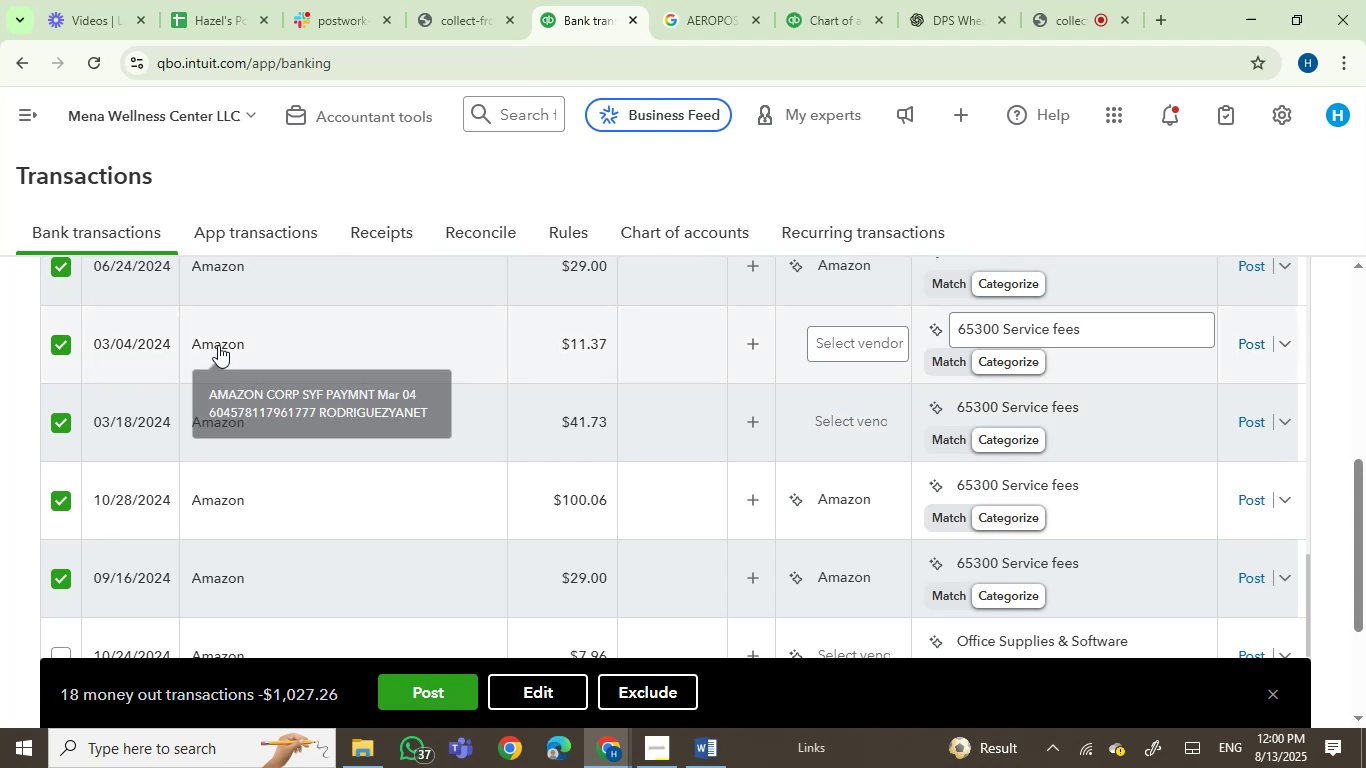 
scroll: coordinate [218, 344], scroll_direction: up, amount: 2.0
 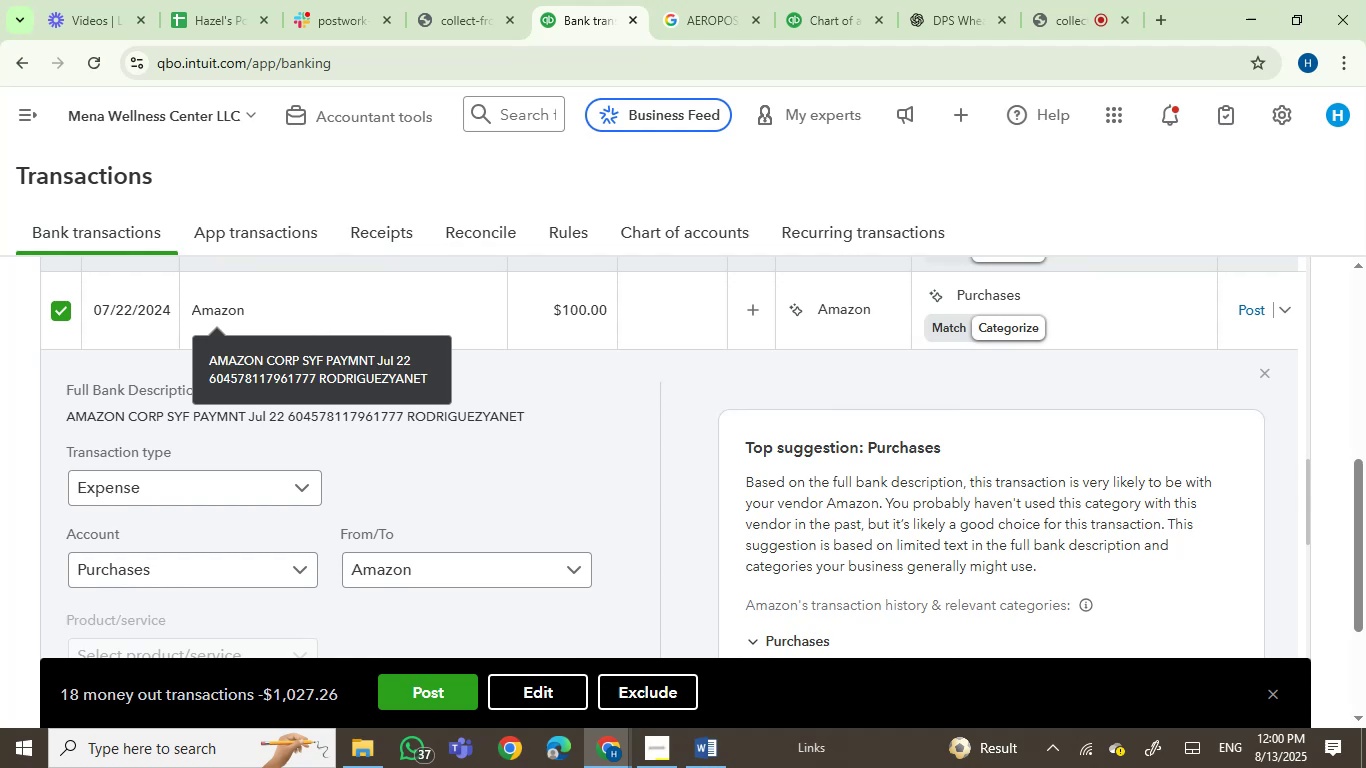 
wait(24.91)
 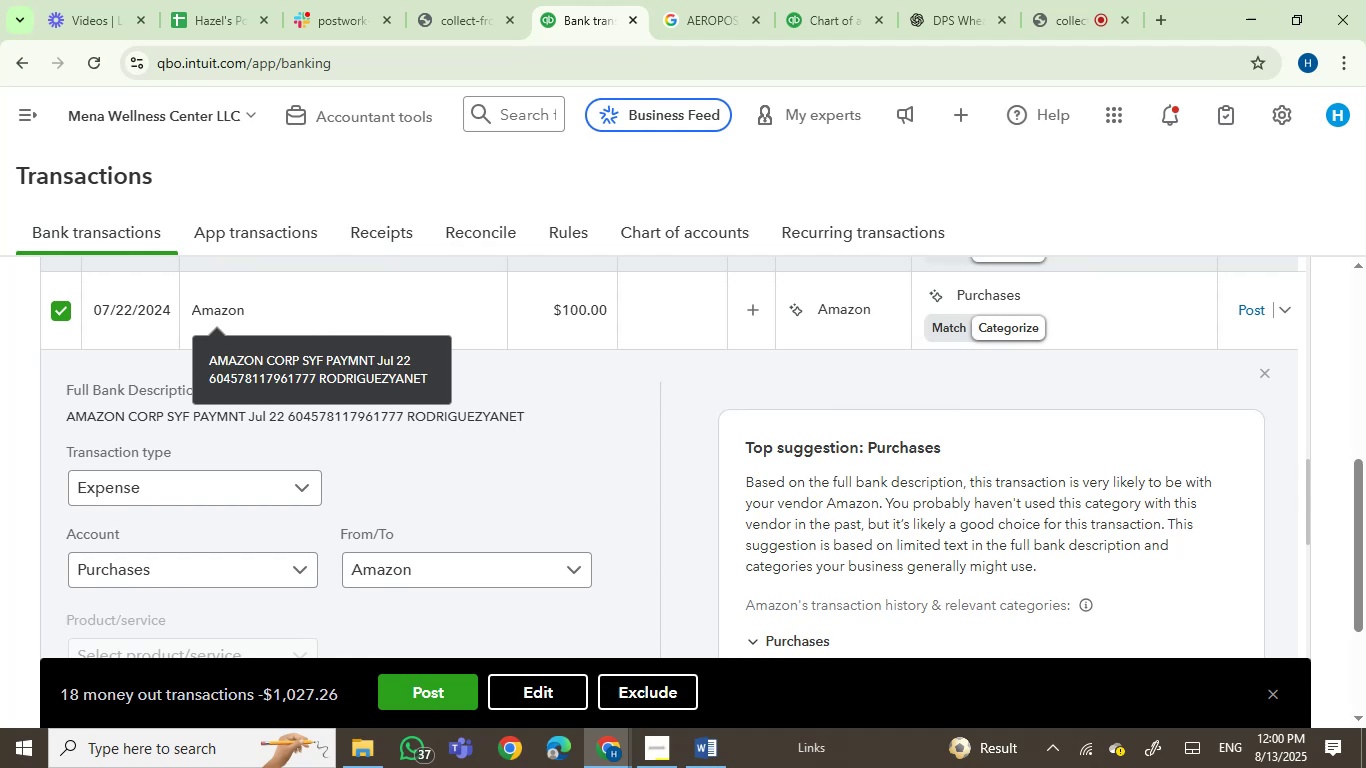 
left_click([316, 336])
 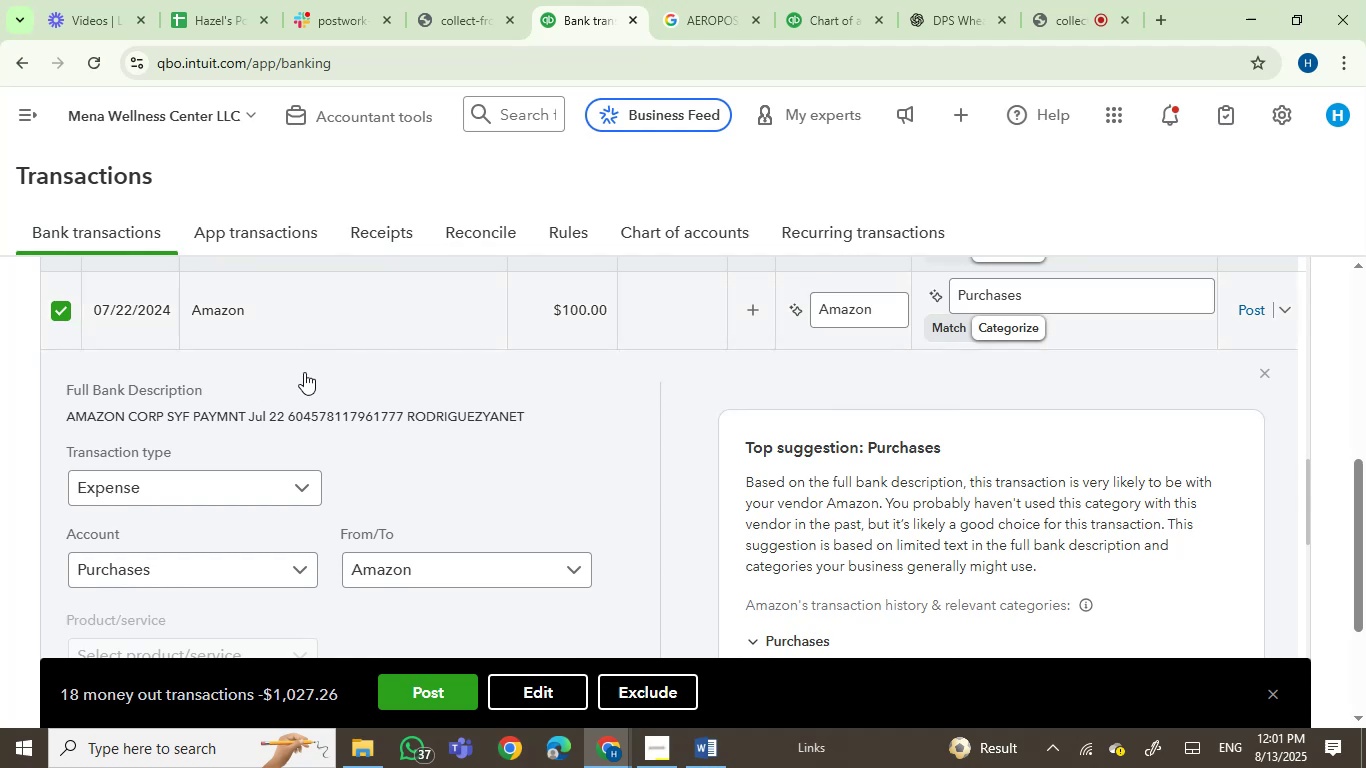 
scroll: coordinate [318, 432], scroll_direction: up, amount: 3.0
 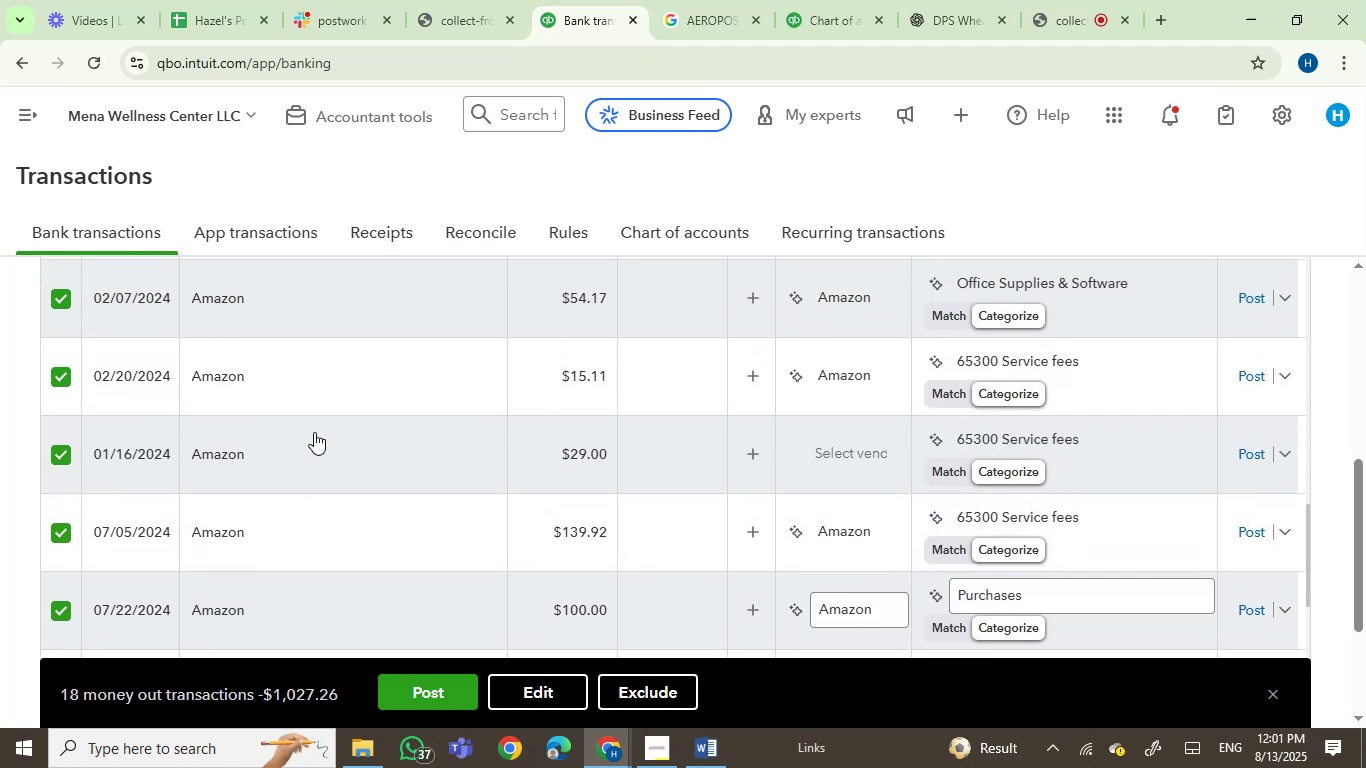 
mouse_move([223, 416])
 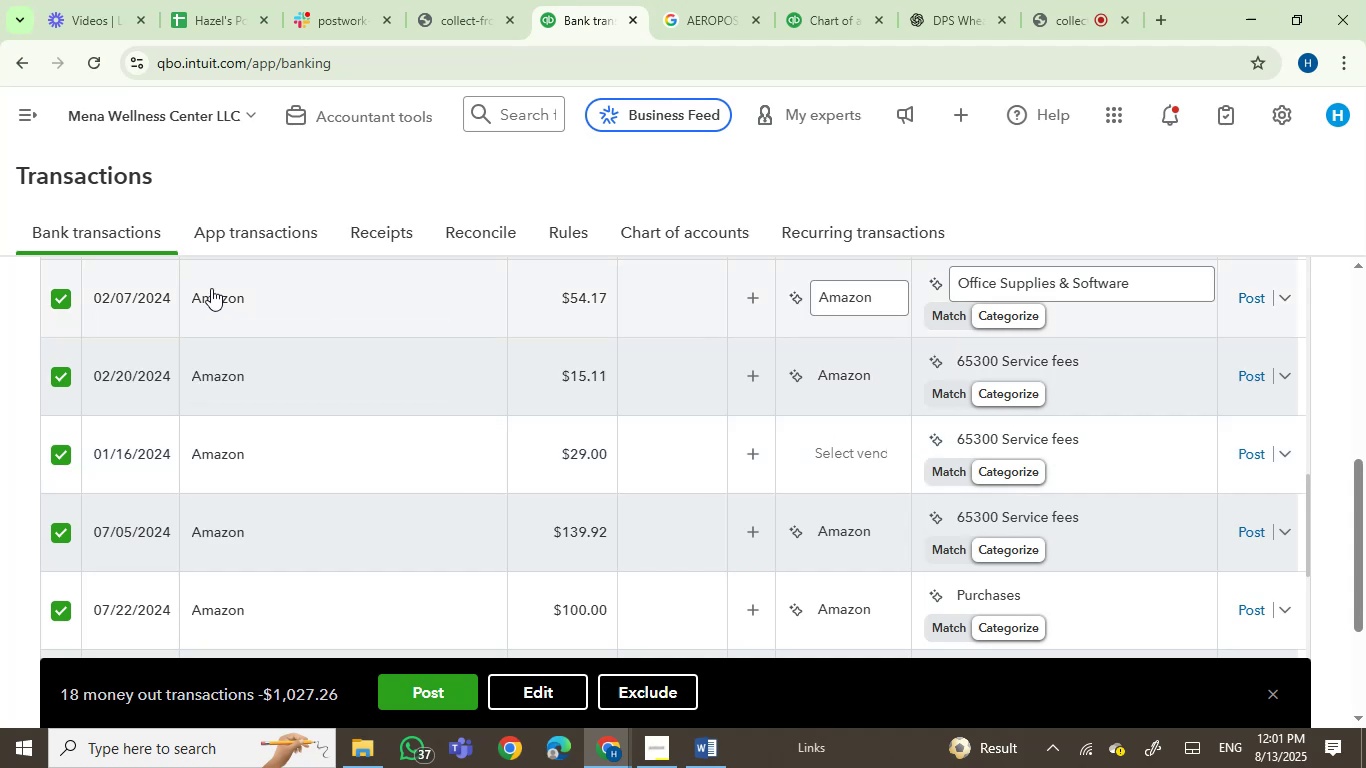 
scroll: coordinate [282, 487], scroll_direction: up, amount: 5.0
 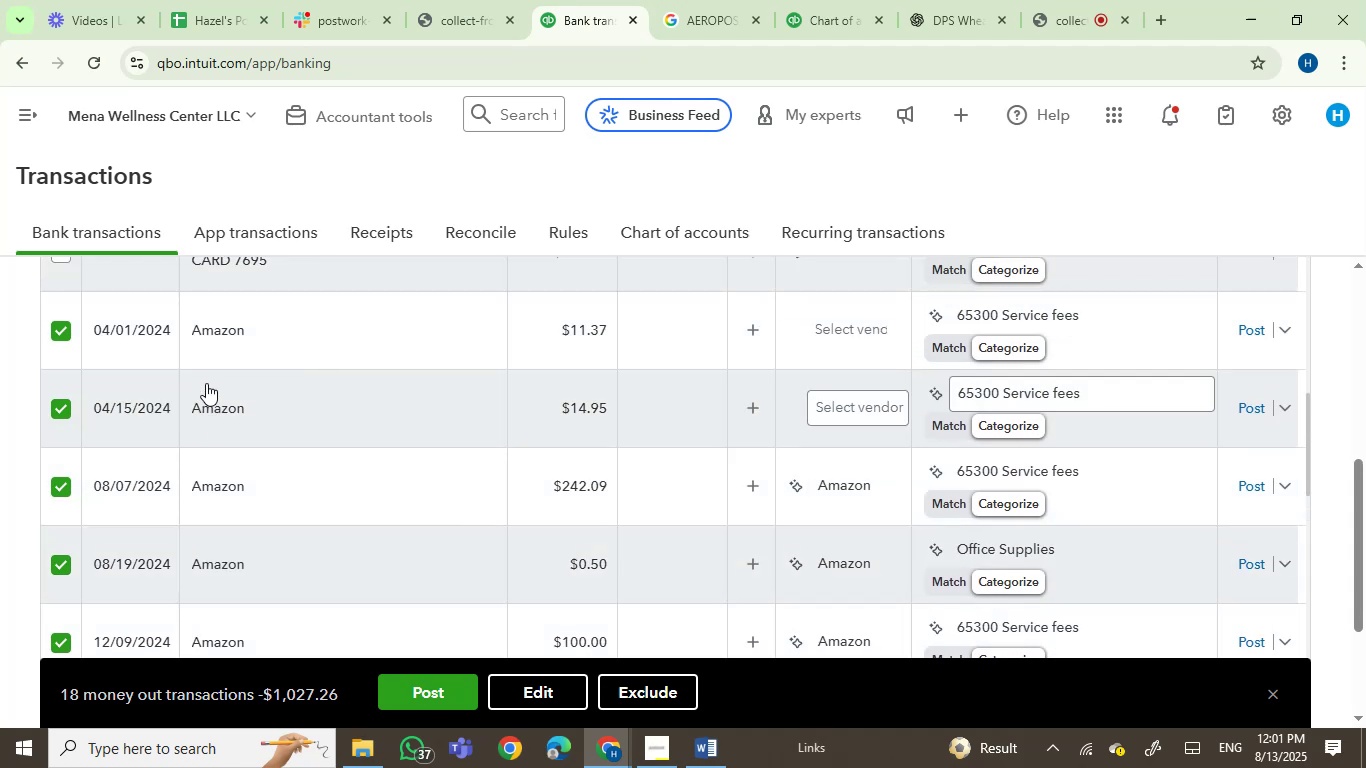 
scroll: coordinate [365, 507], scroll_direction: down, amount: 14.0
 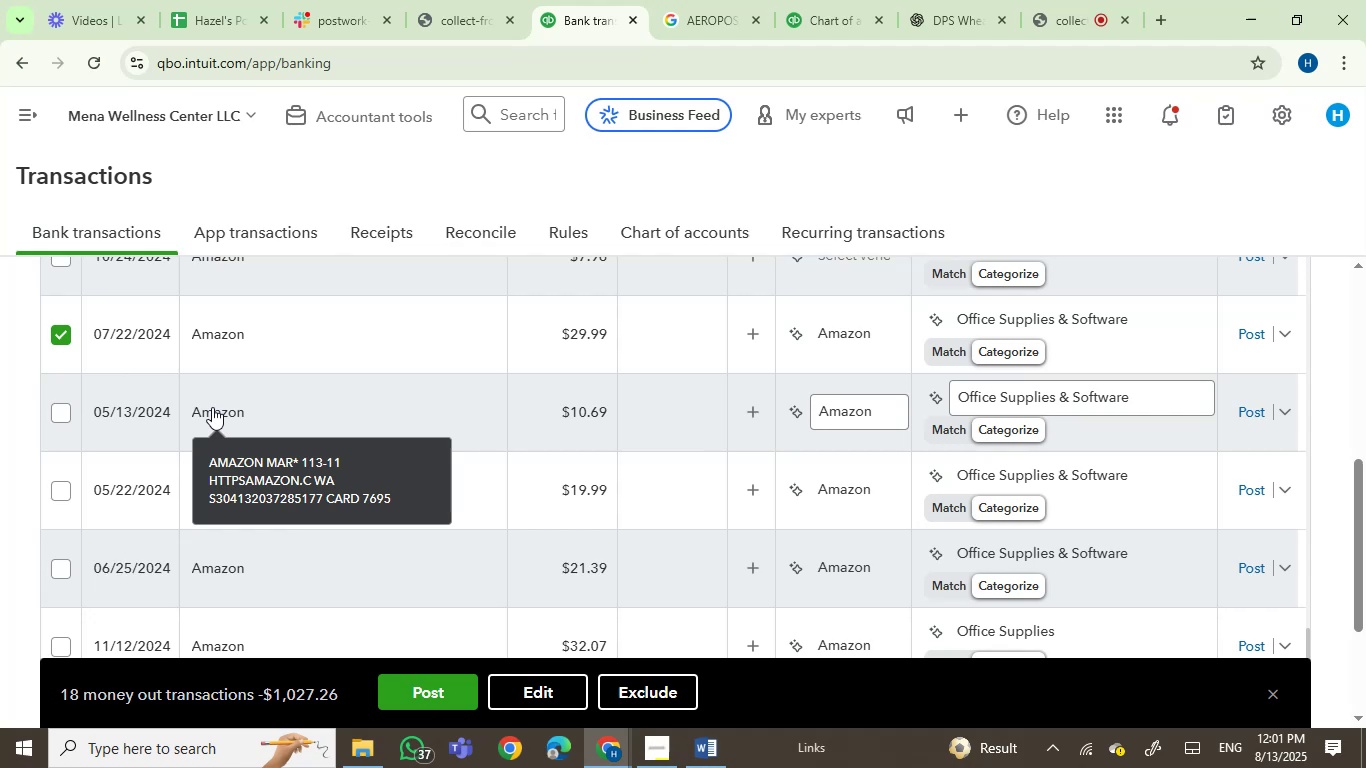 
wait(19.37)
 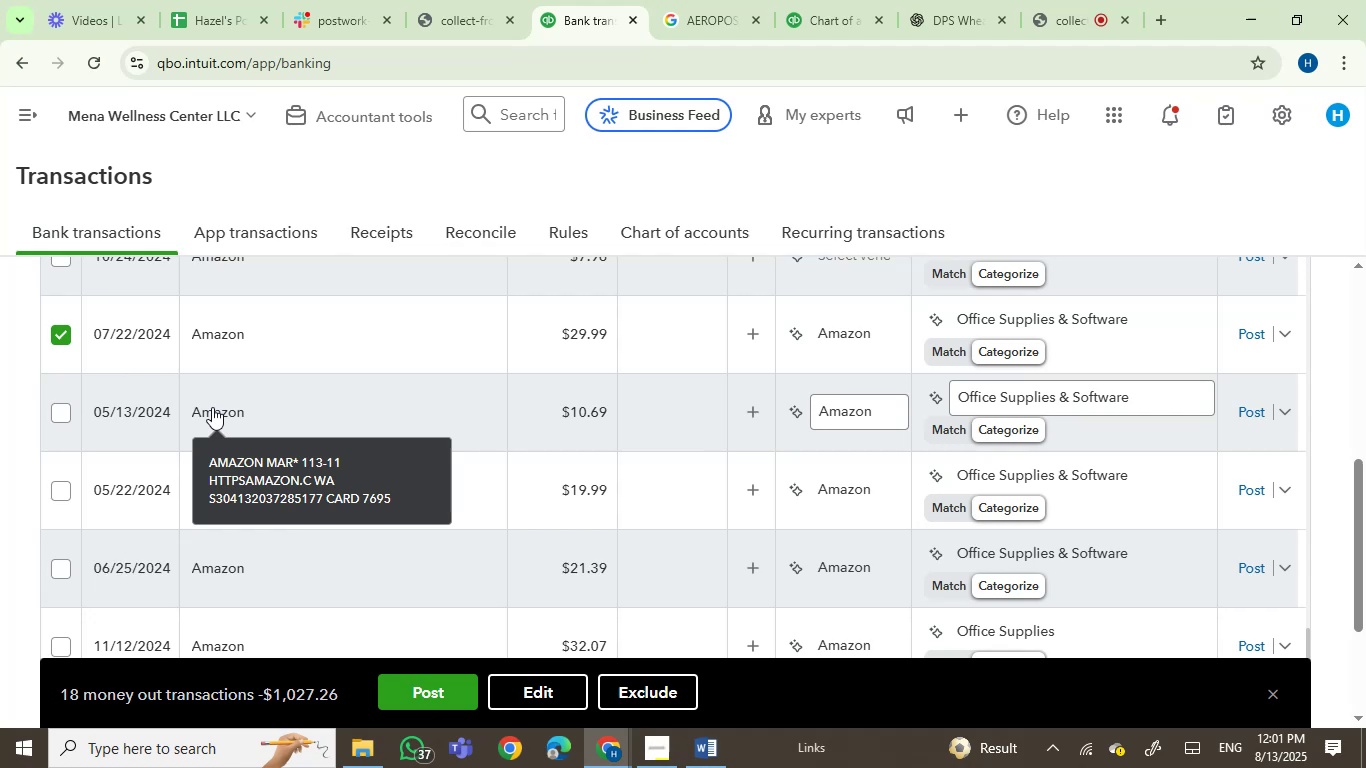 
left_click([61, 417])
 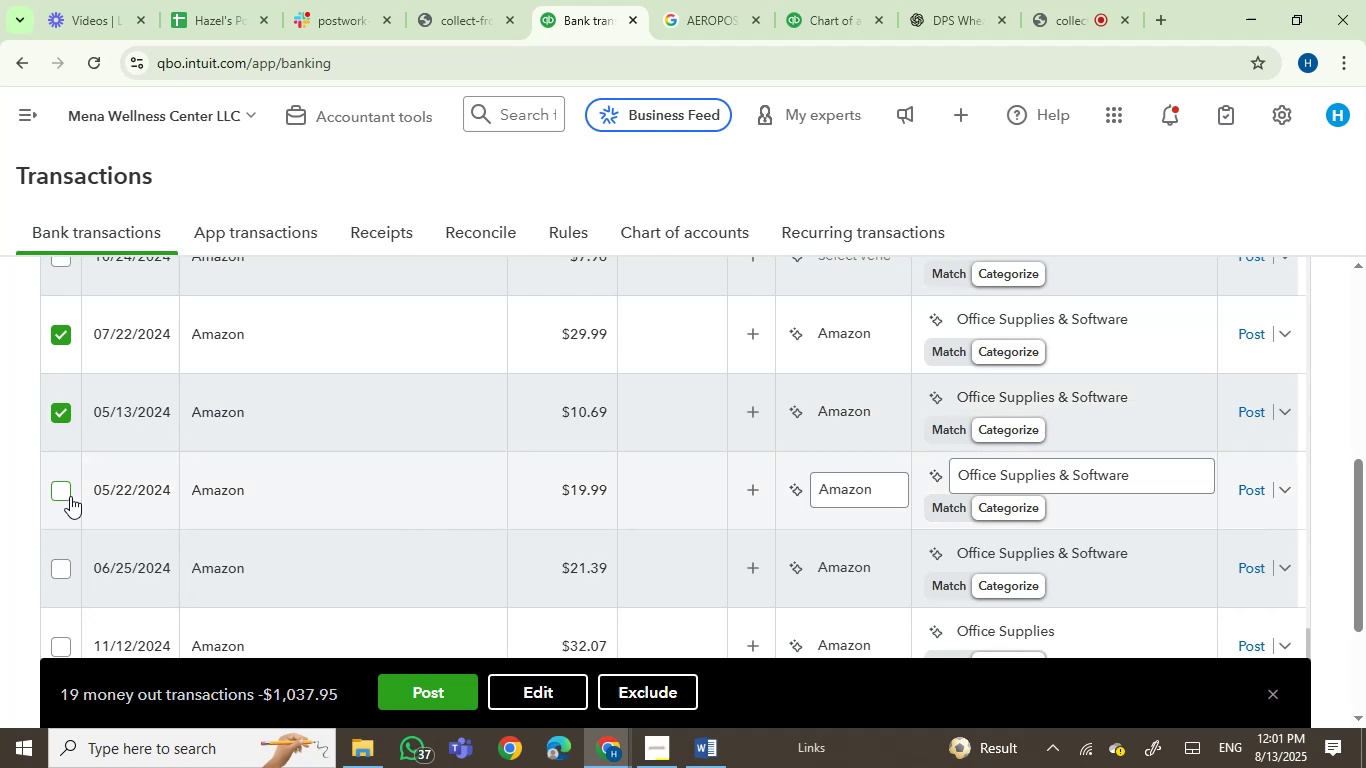 
left_click([57, 489])
 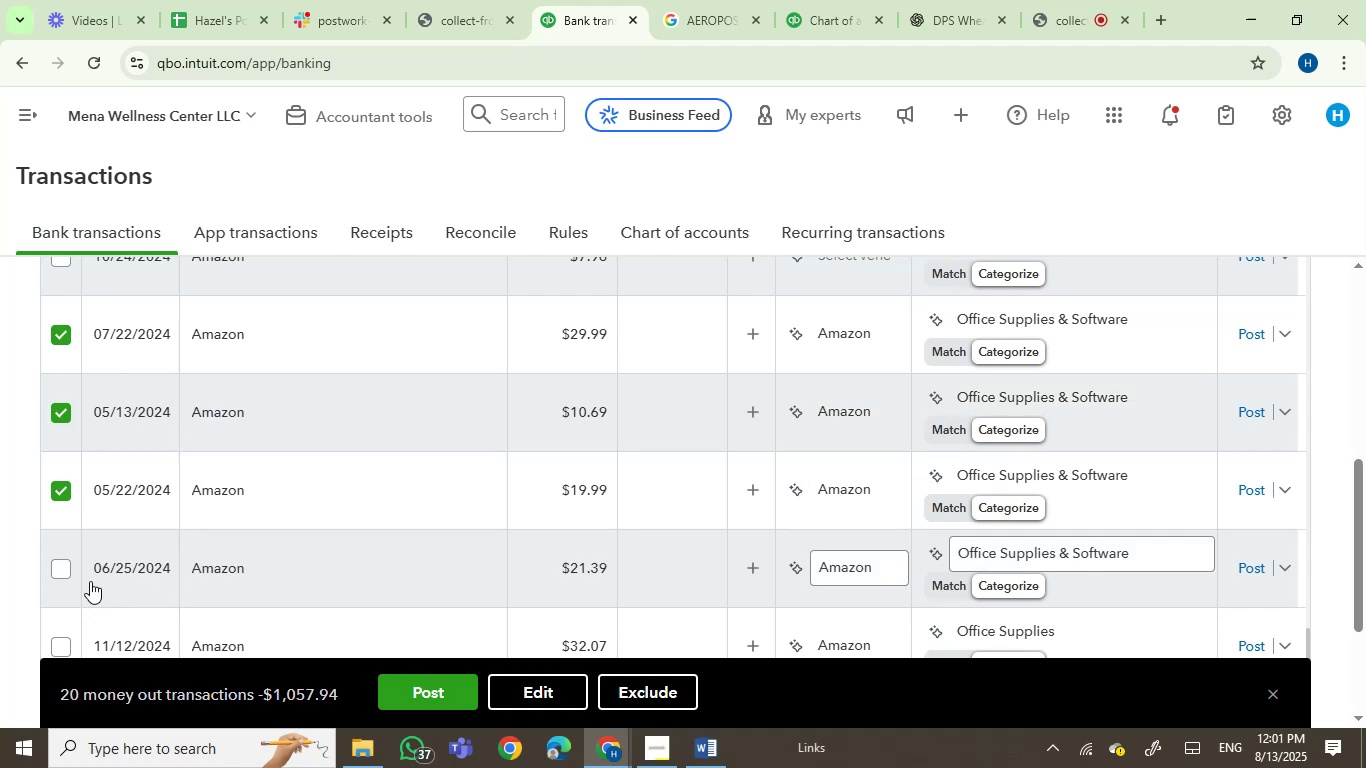 
left_click([59, 568])
 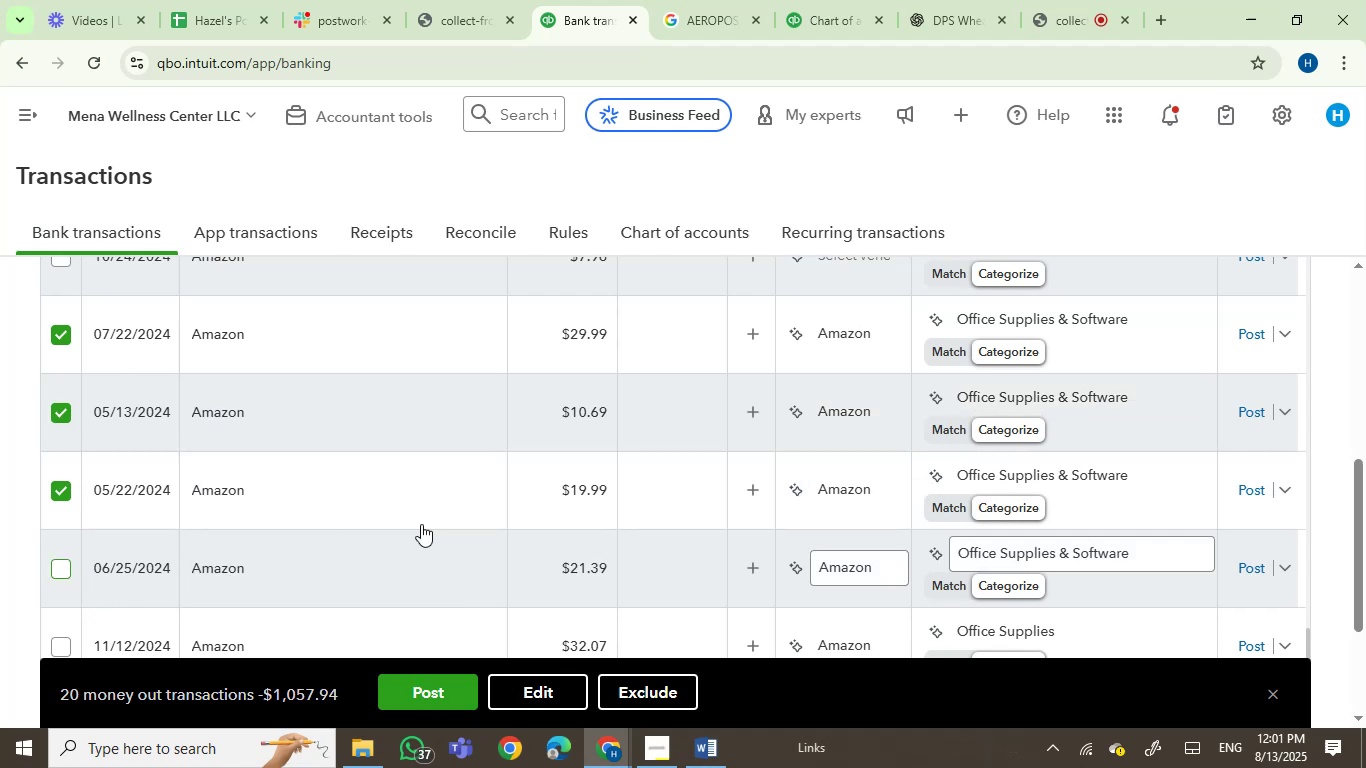 
scroll: coordinate [443, 521], scroll_direction: down, amount: 2.0
 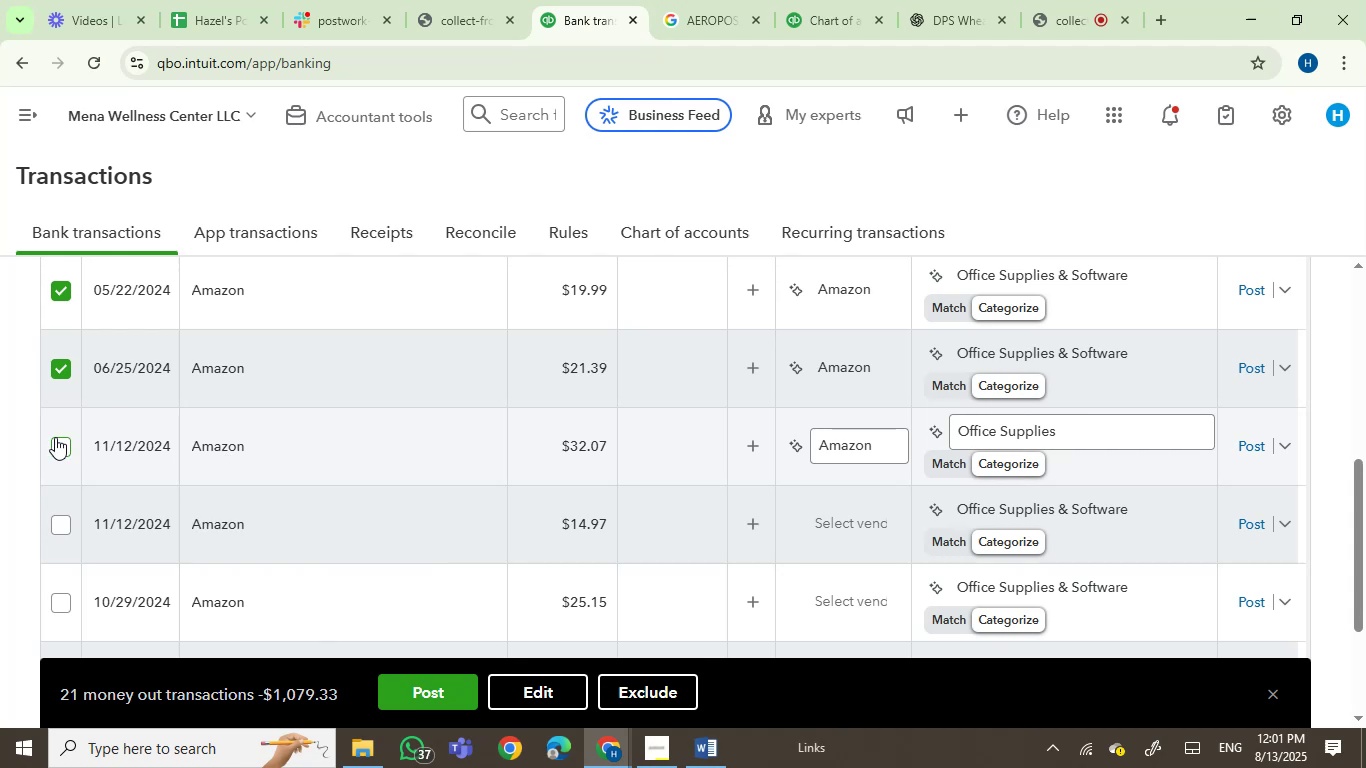 
mouse_move([181, 530])
 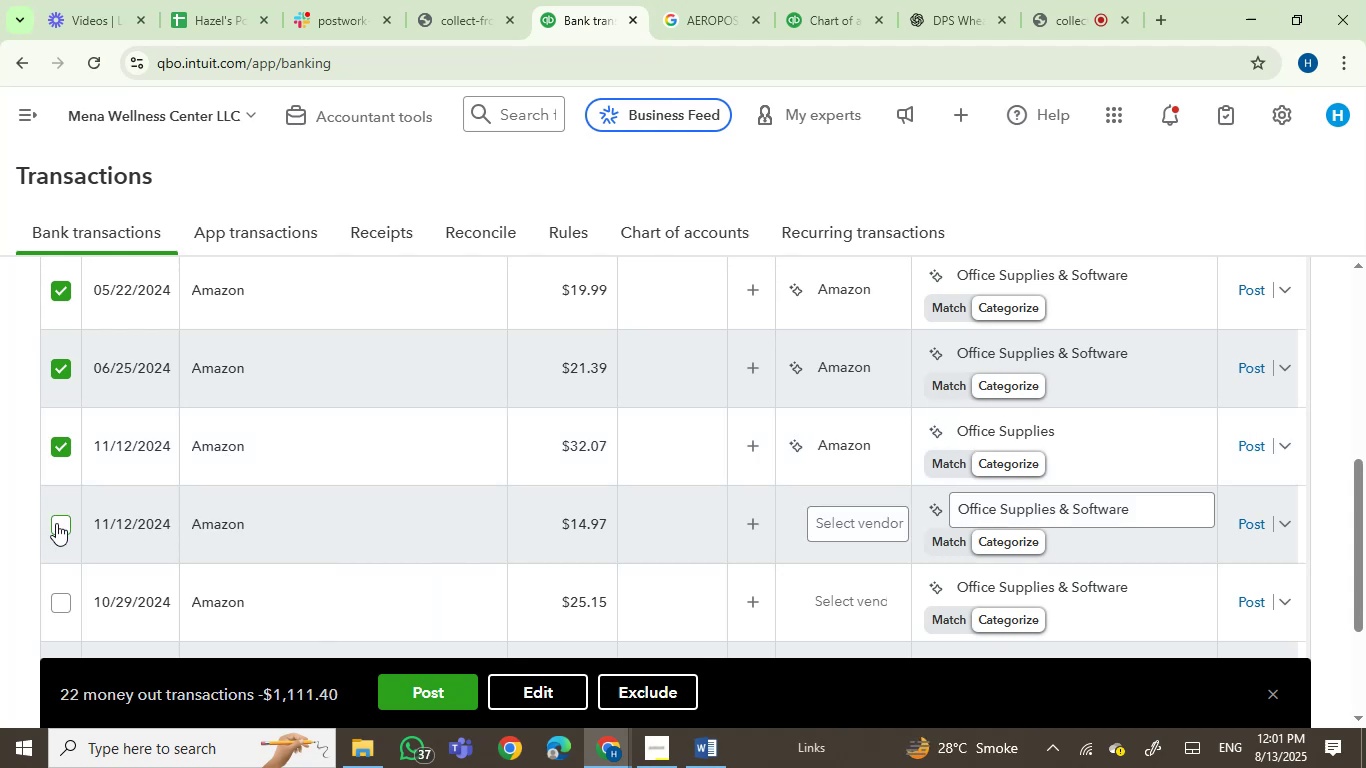 
left_click([56, 523])
 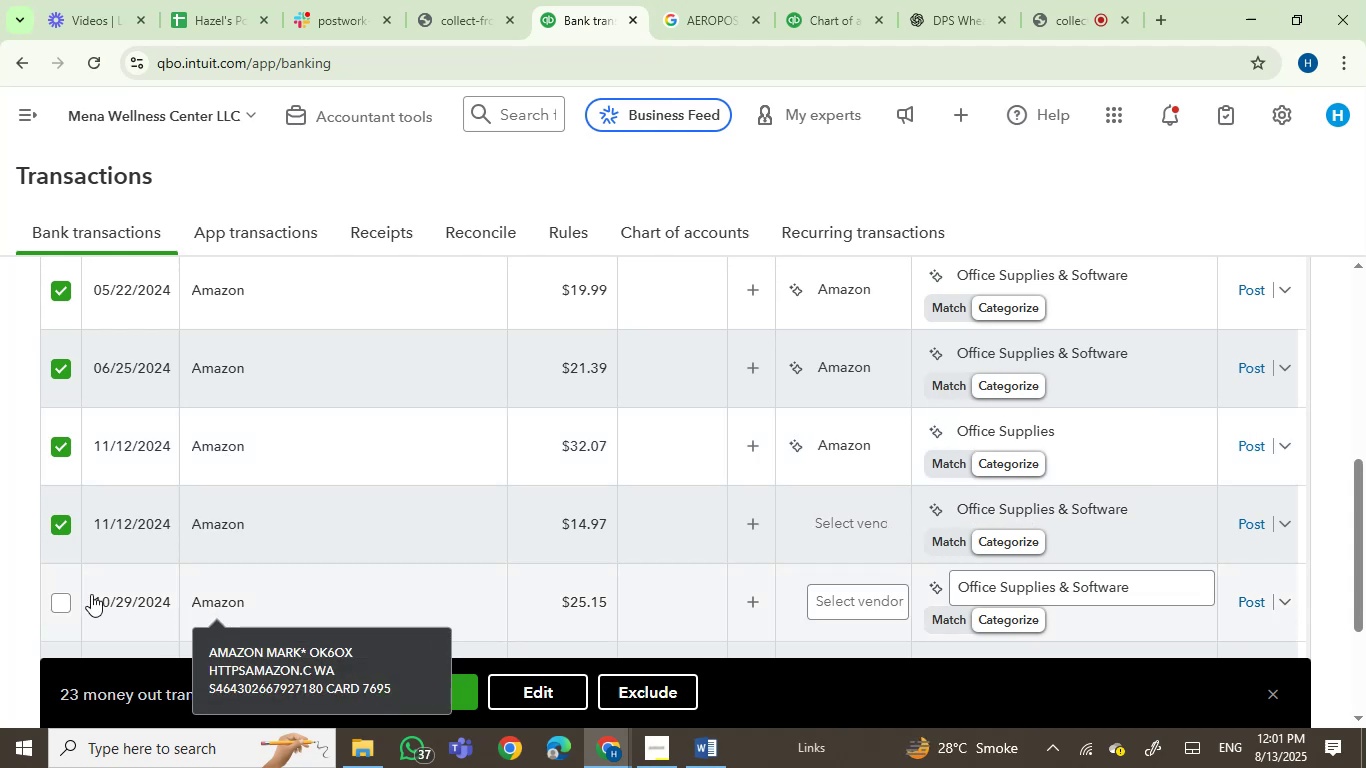 
left_click([62, 602])
 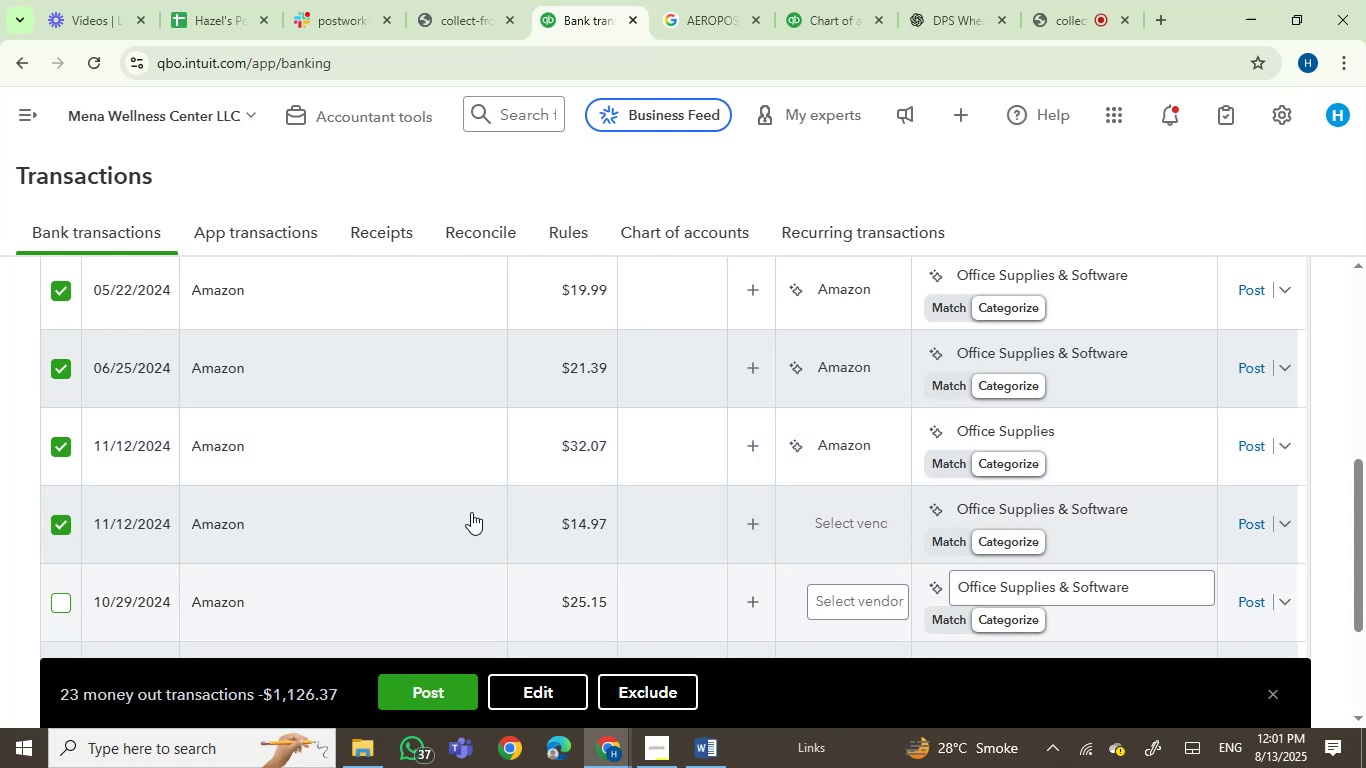 
scroll: coordinate [482, 512], scroll_direction: down, amount: 4.0
 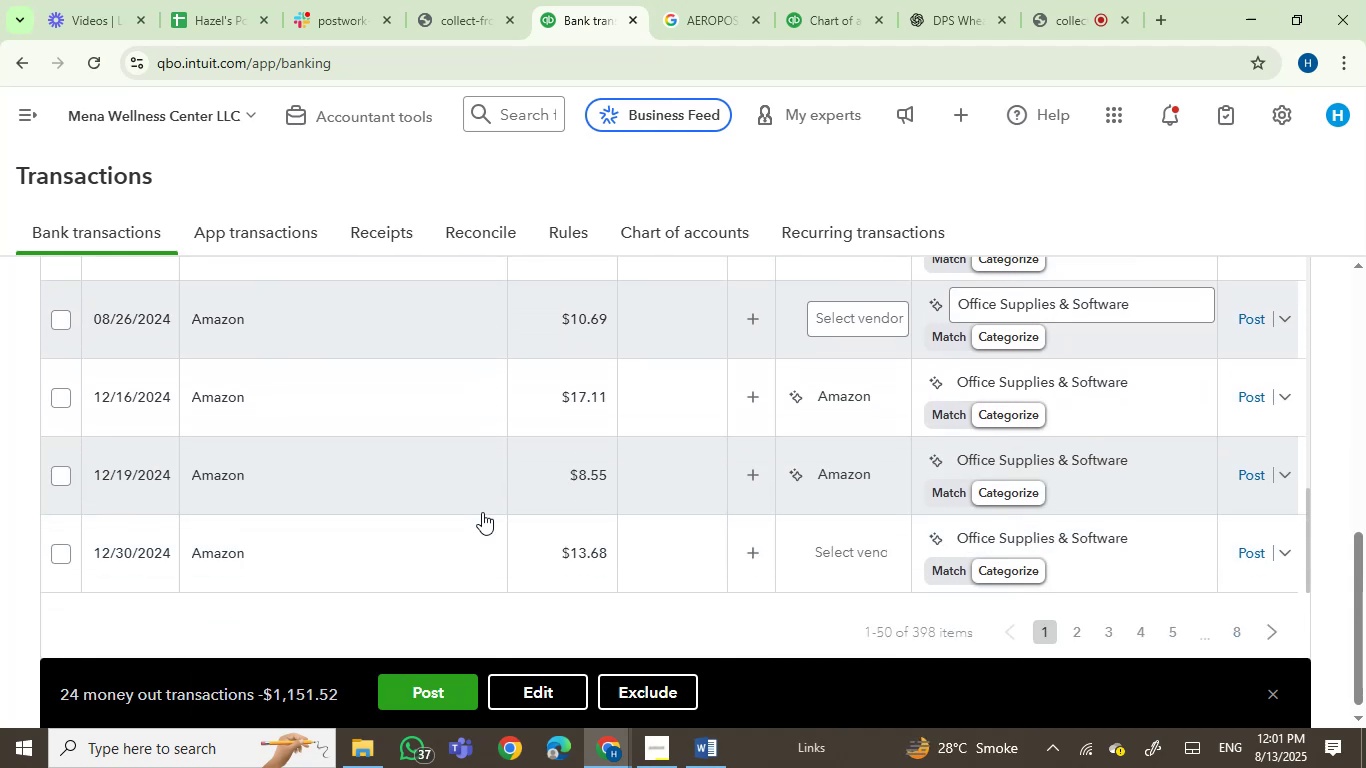 
scroll: coordinate [482, 512], scroll_direction: up, amount: 1.0
 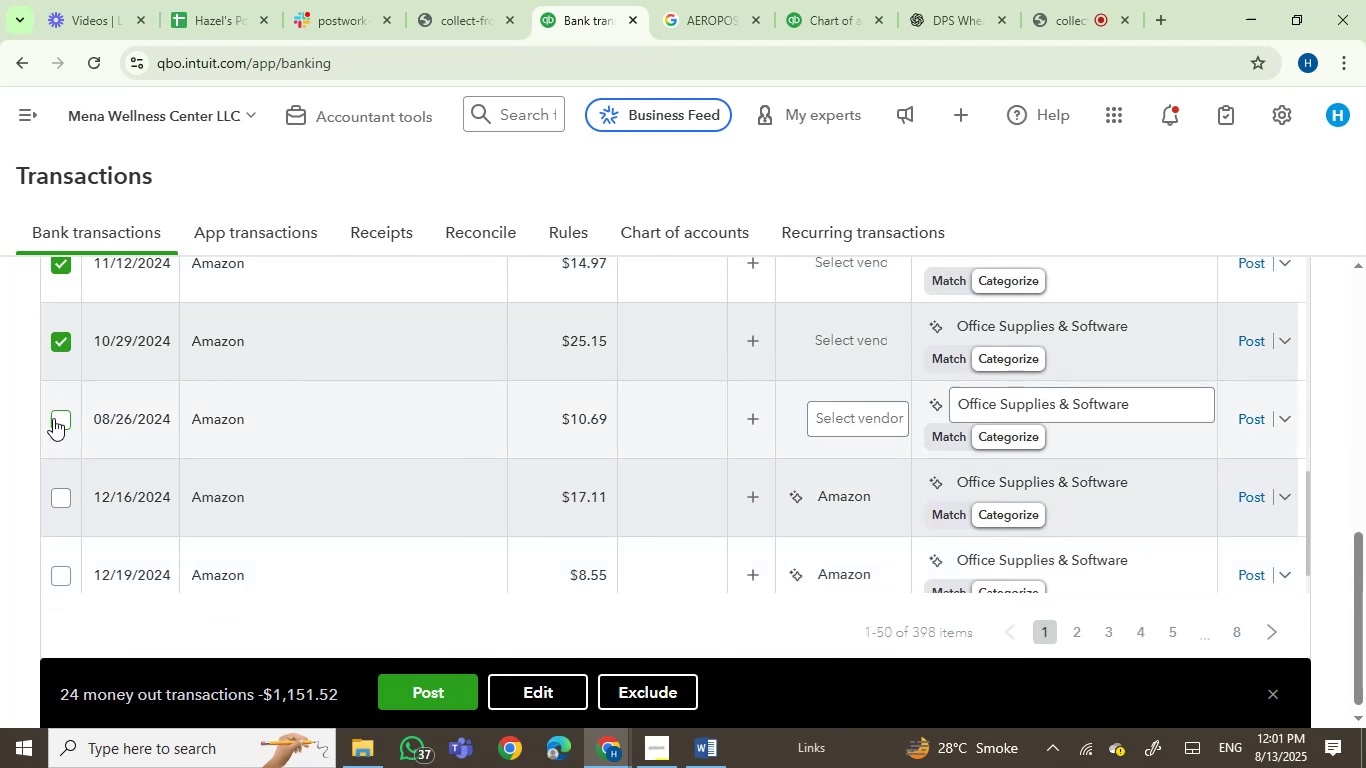 
double_click([57, 417])
 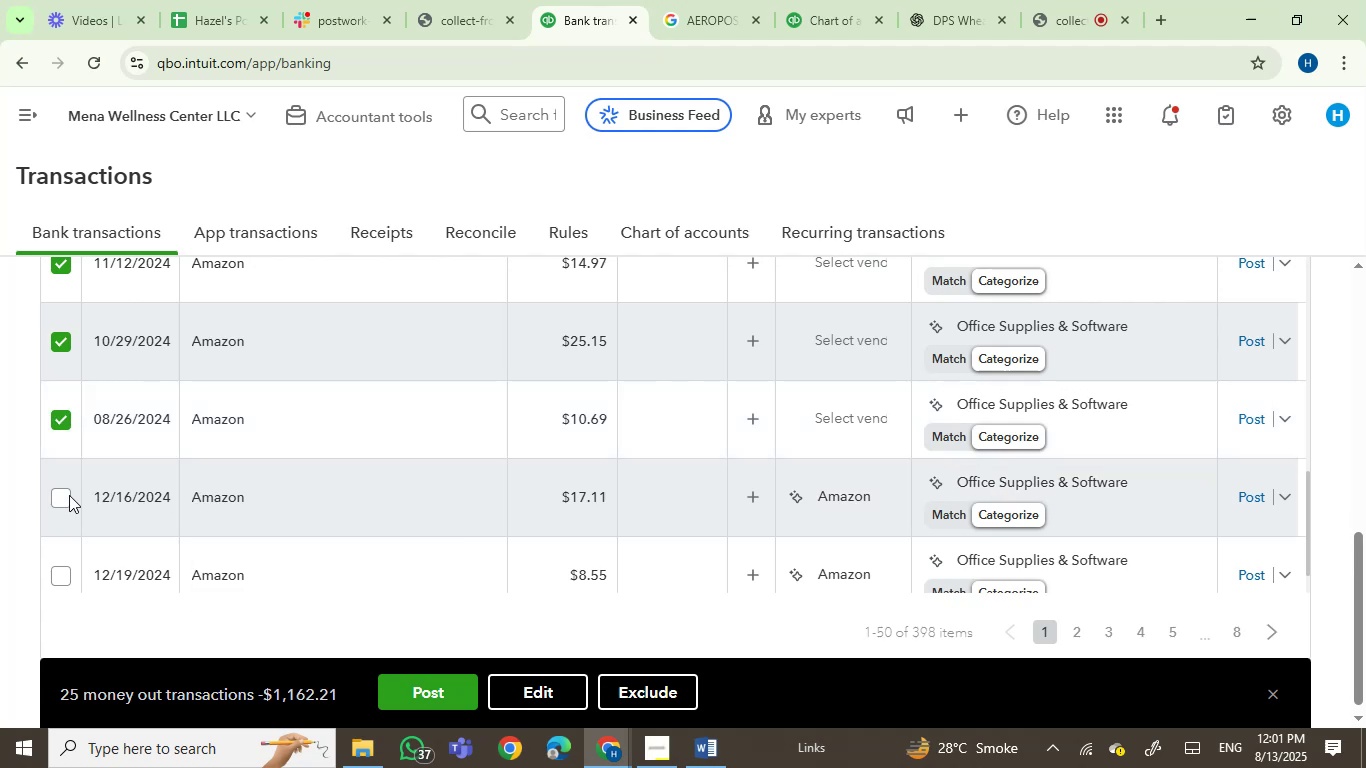 
scroll: coordinate [344, 493], scroll_direction: down, amount: 2.0
 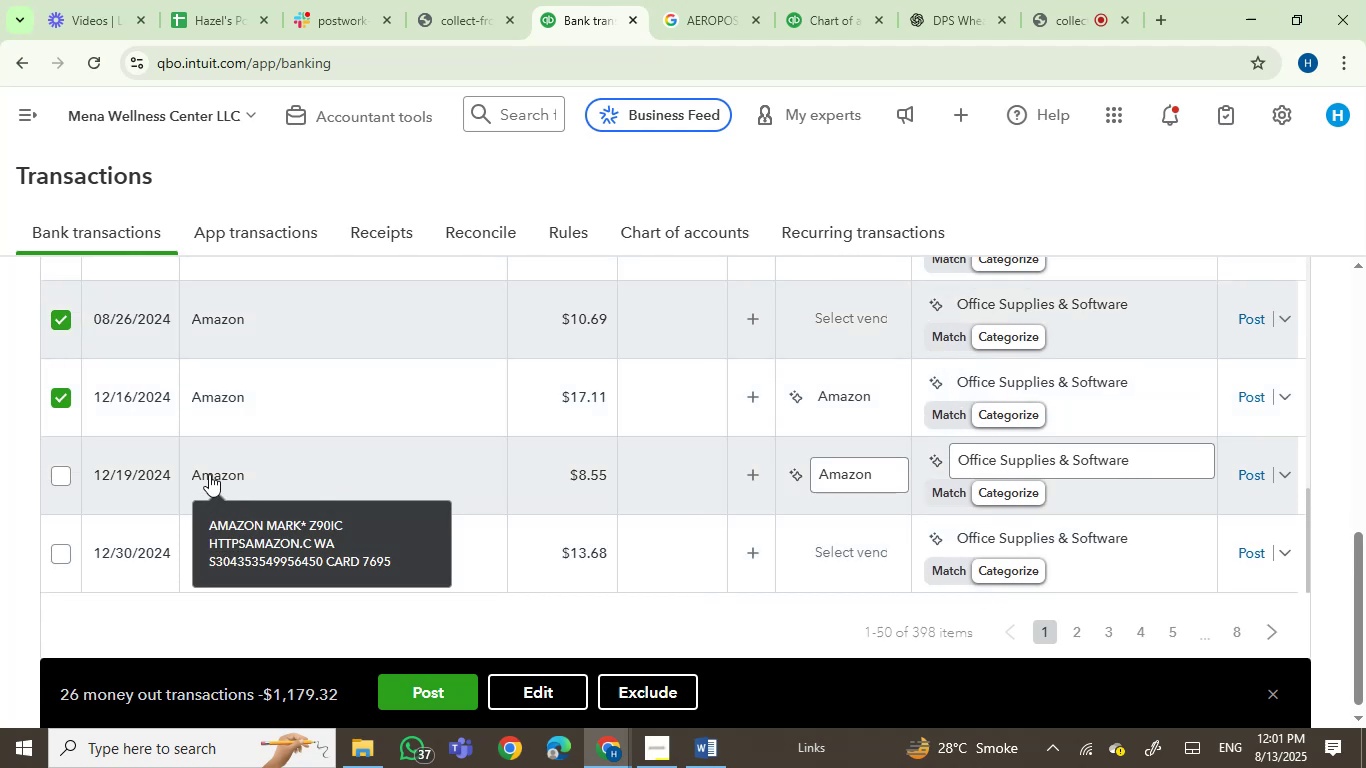 
left_click([58, 475])
 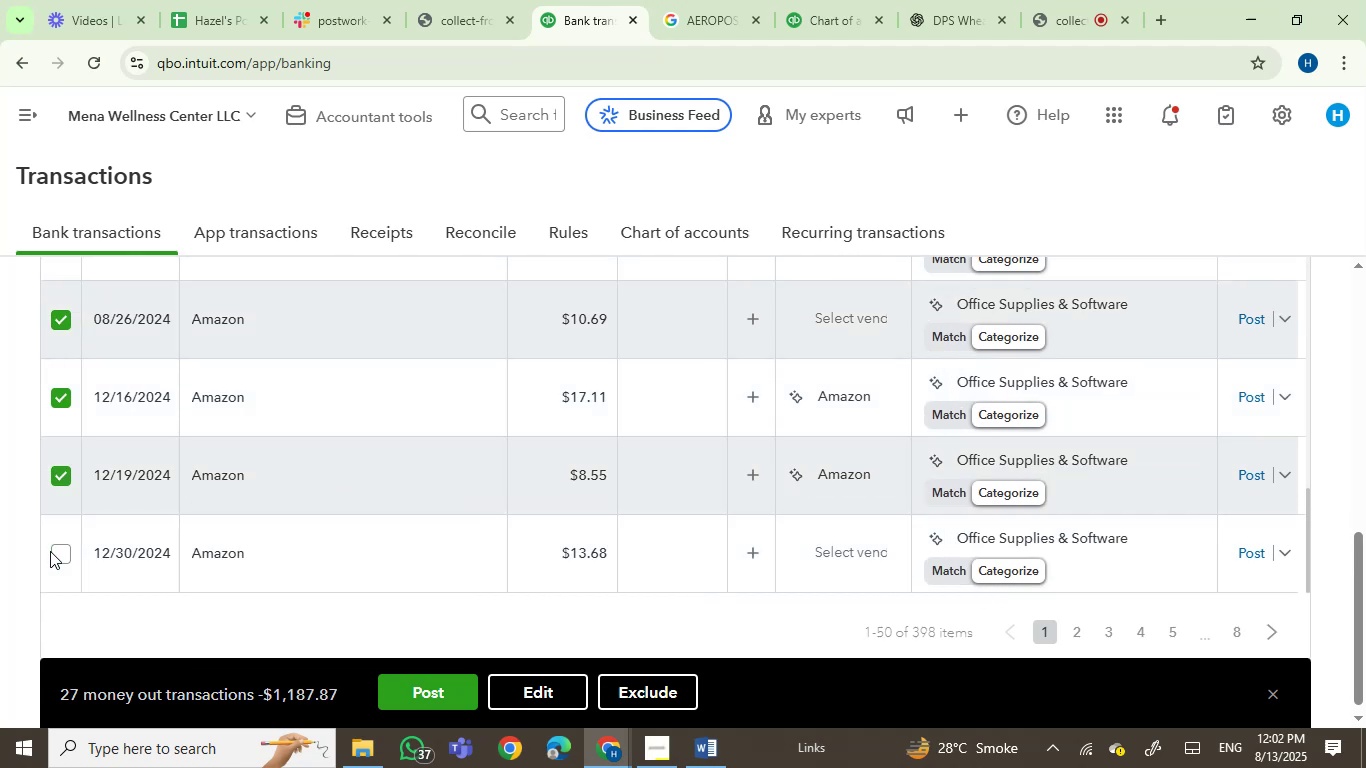 
left_click([57, 551])
 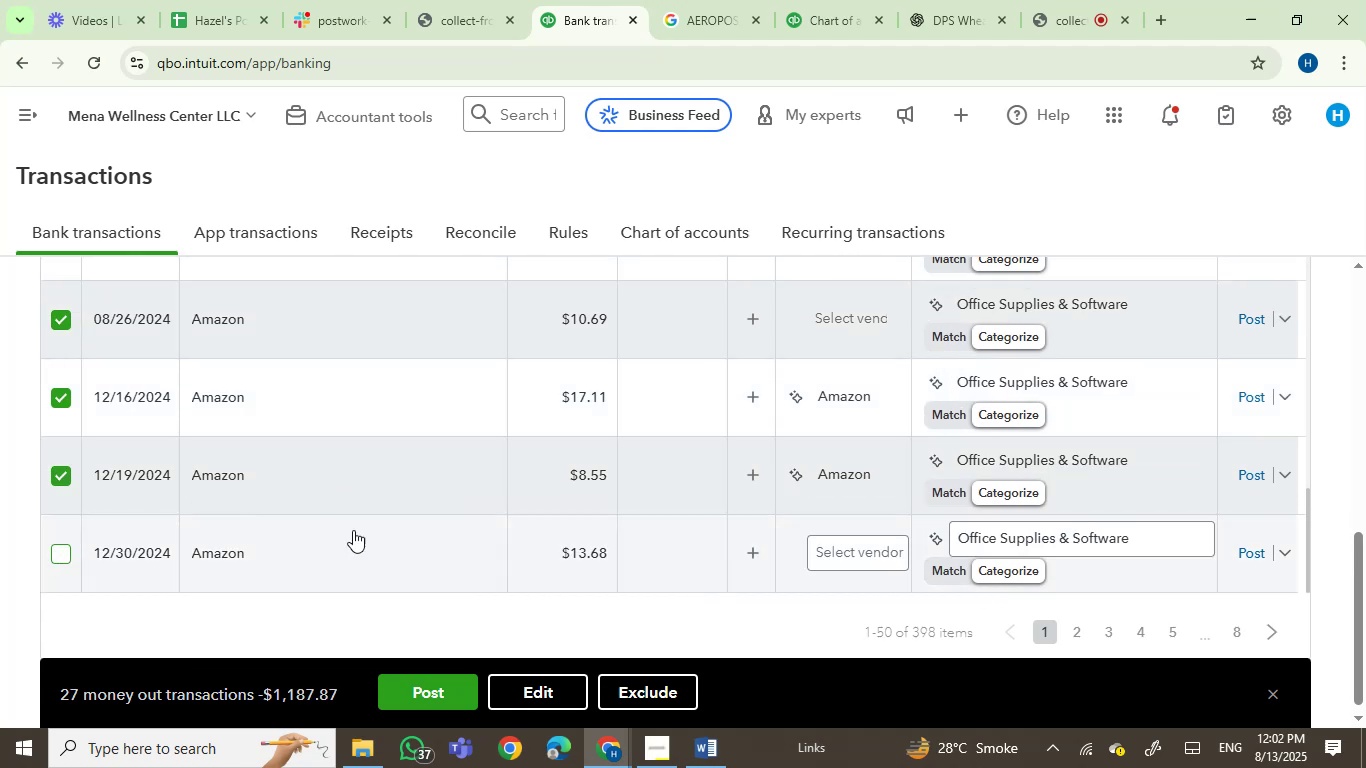 
scroll: coordinate [616, 483], scroll_direction: down, amount: 13.0
 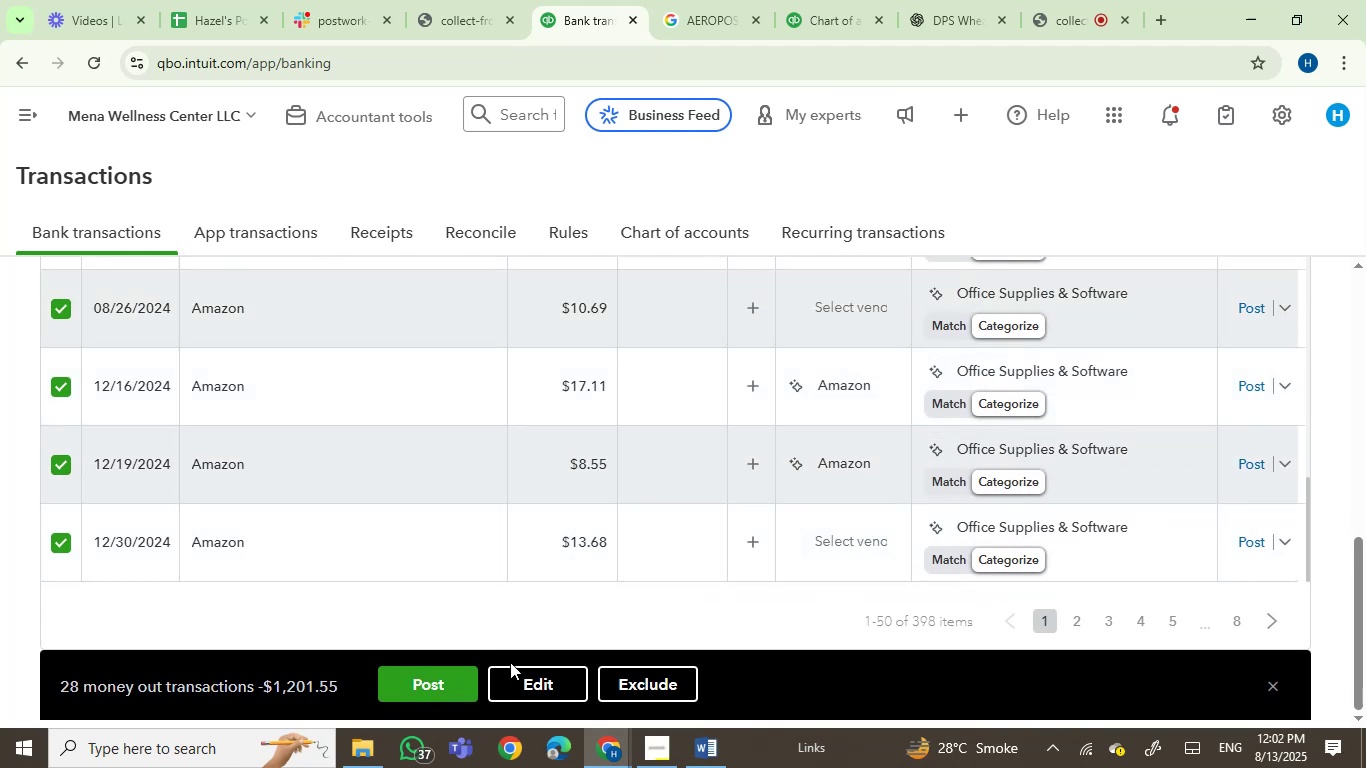 
left_click([514, 681])
 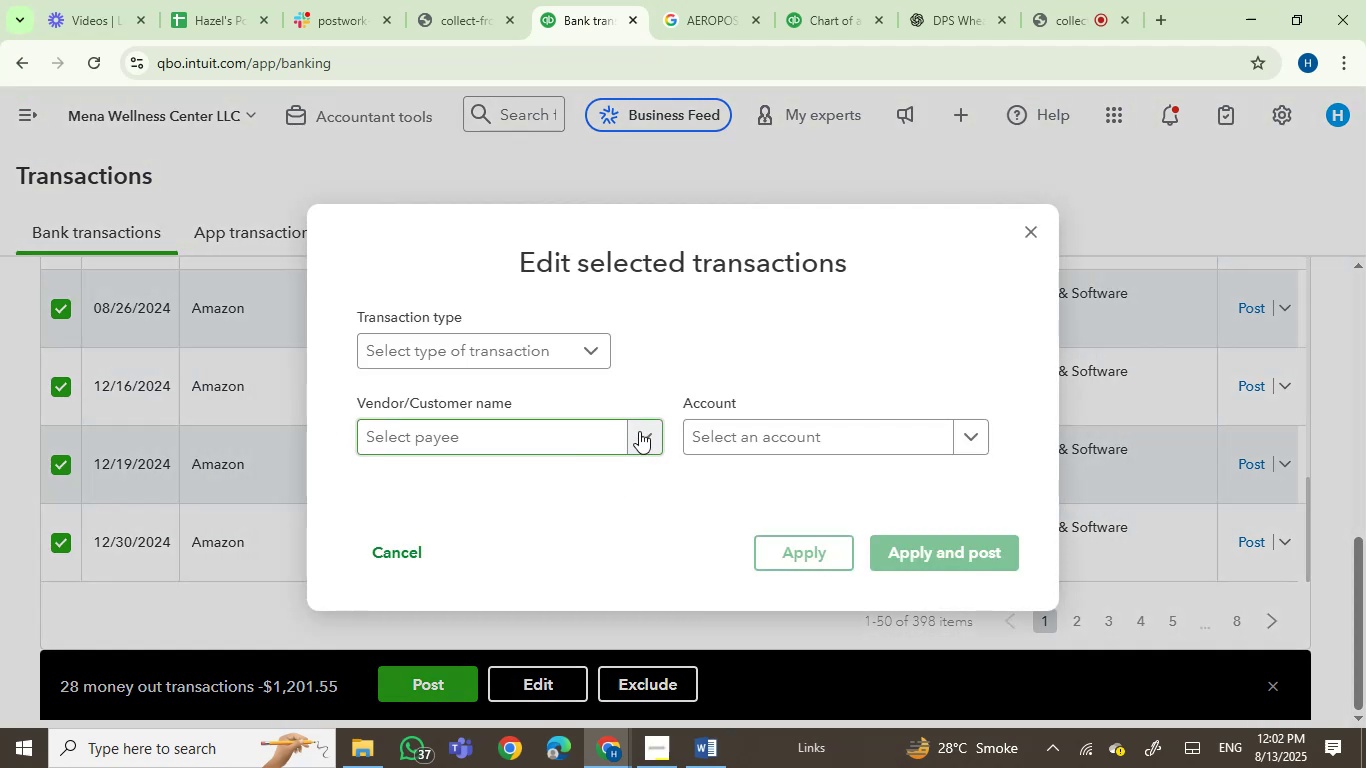 
left_click([733, 426])
 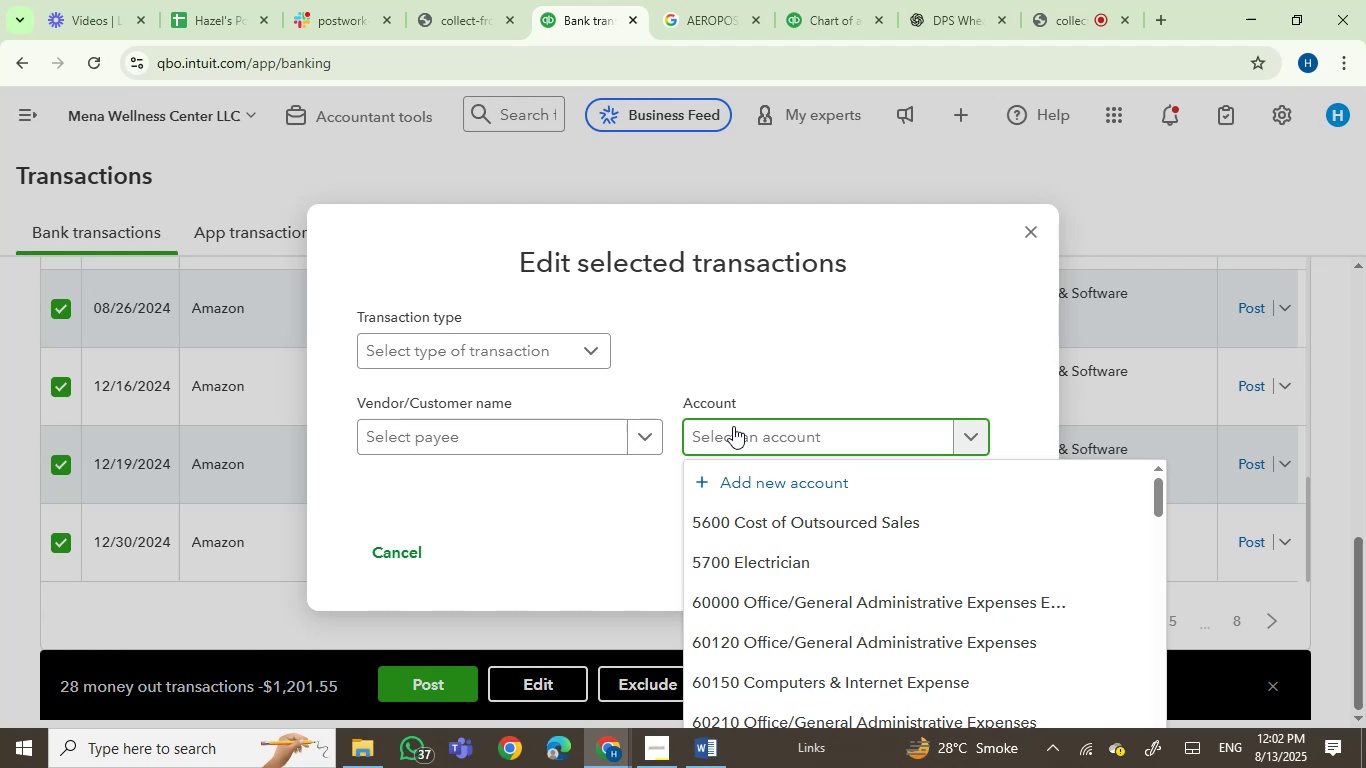 
wait(24.65)
 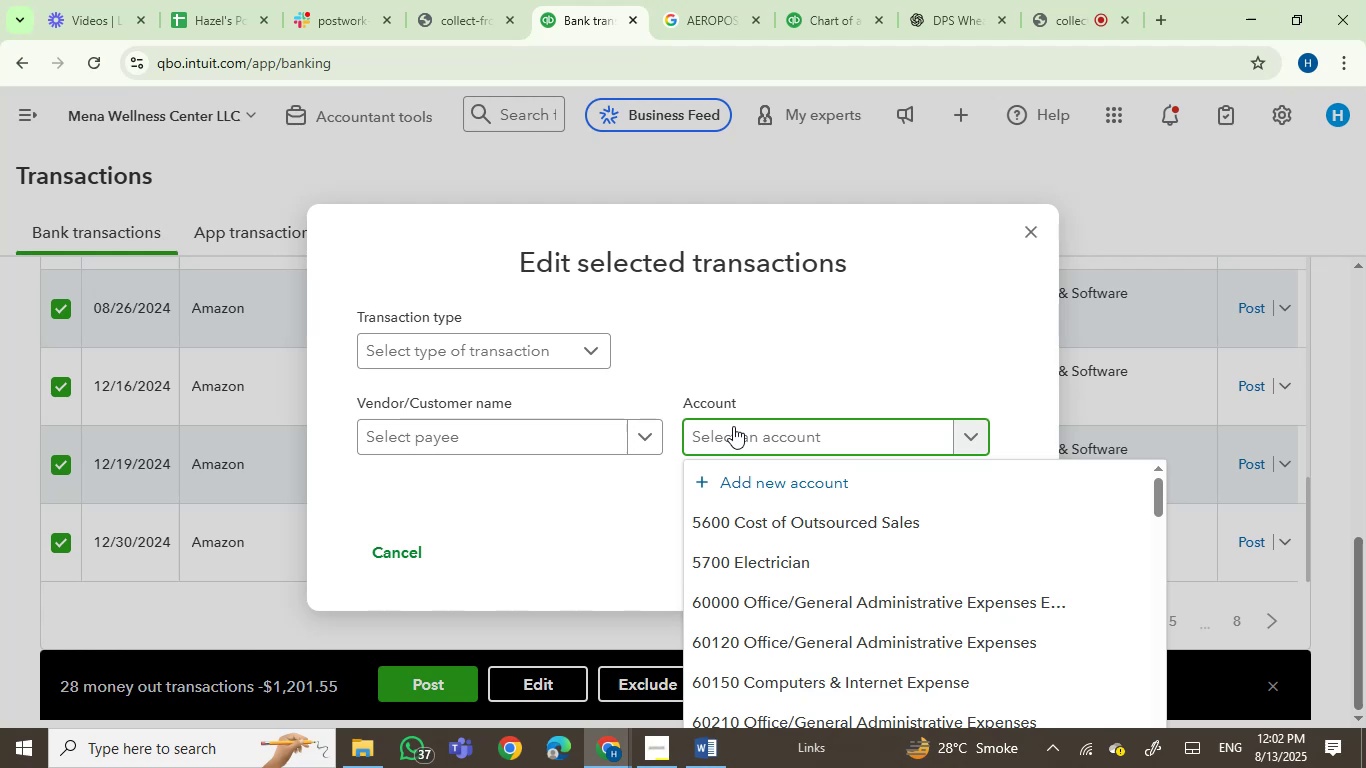 
type(job s)
 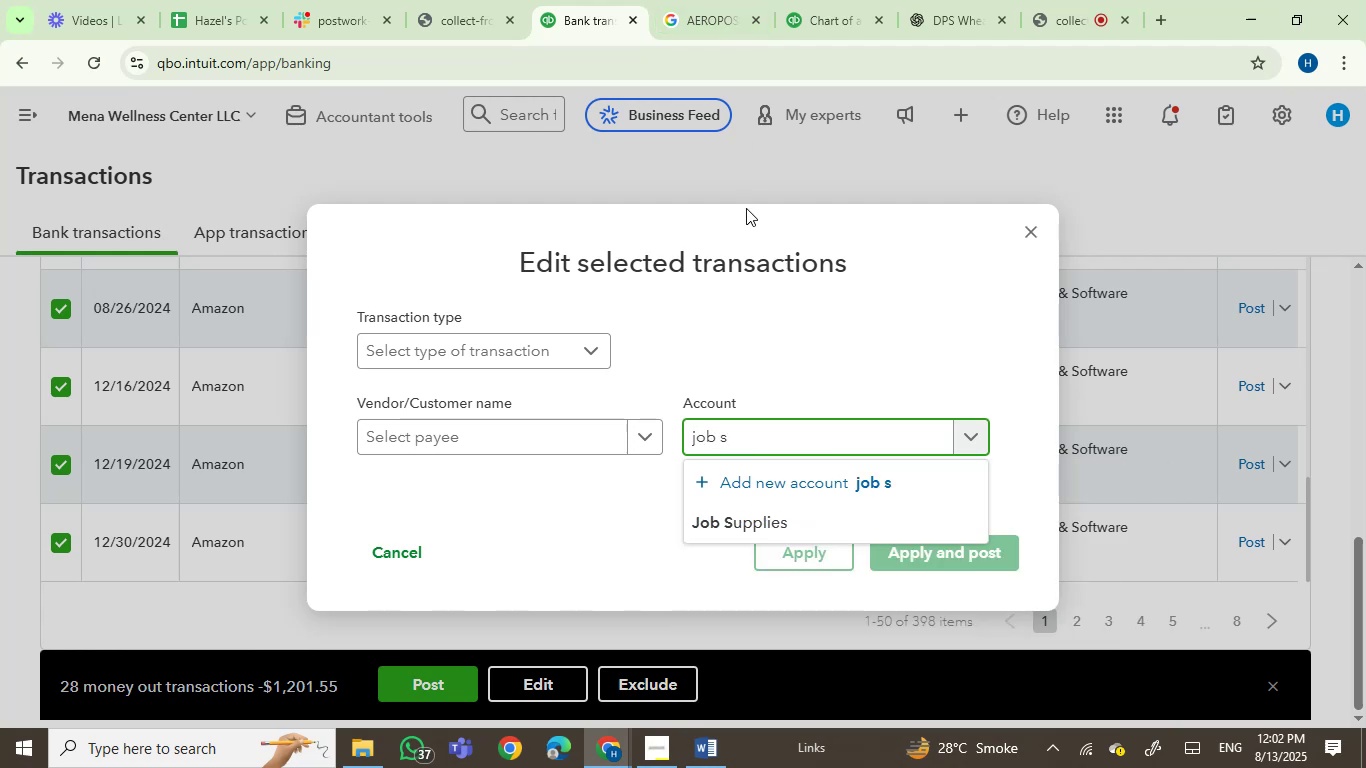 
left_click([758, 517])
 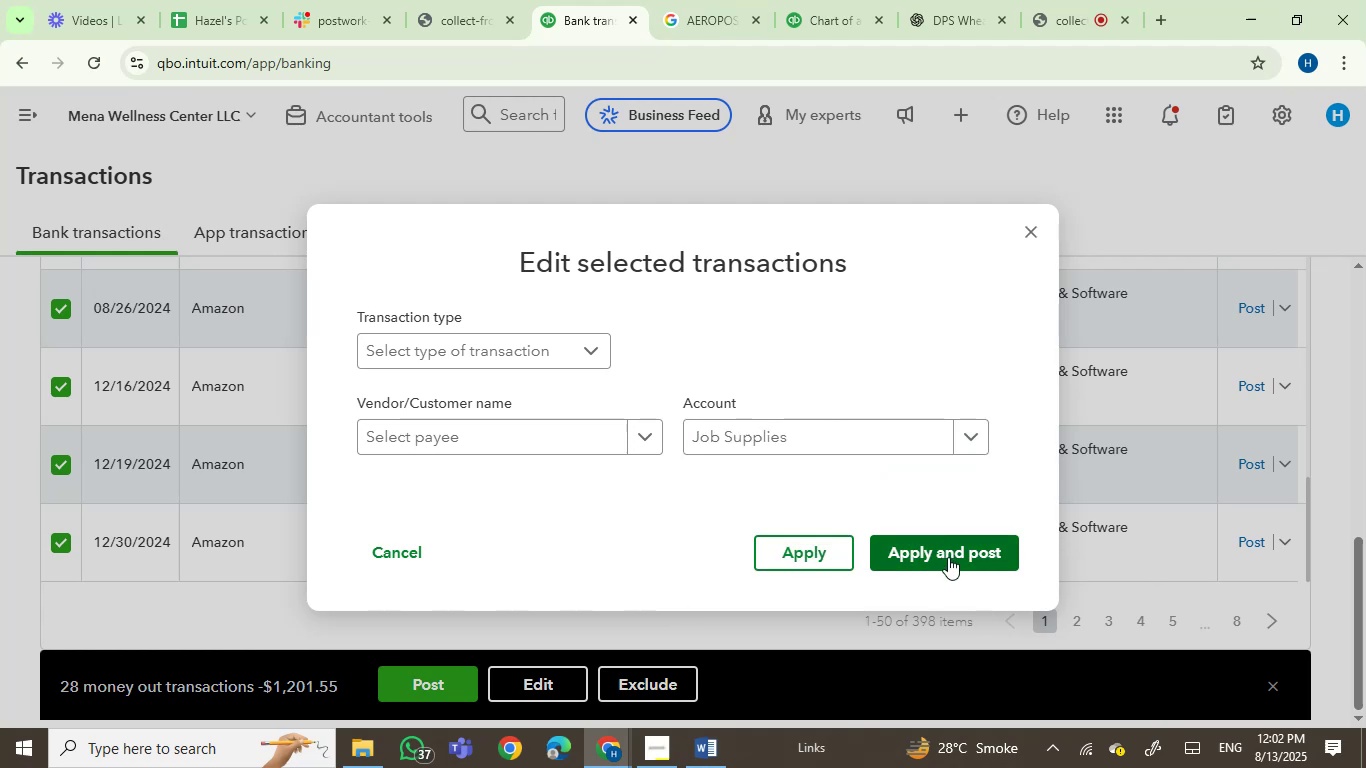 
left_click([948, 557])
 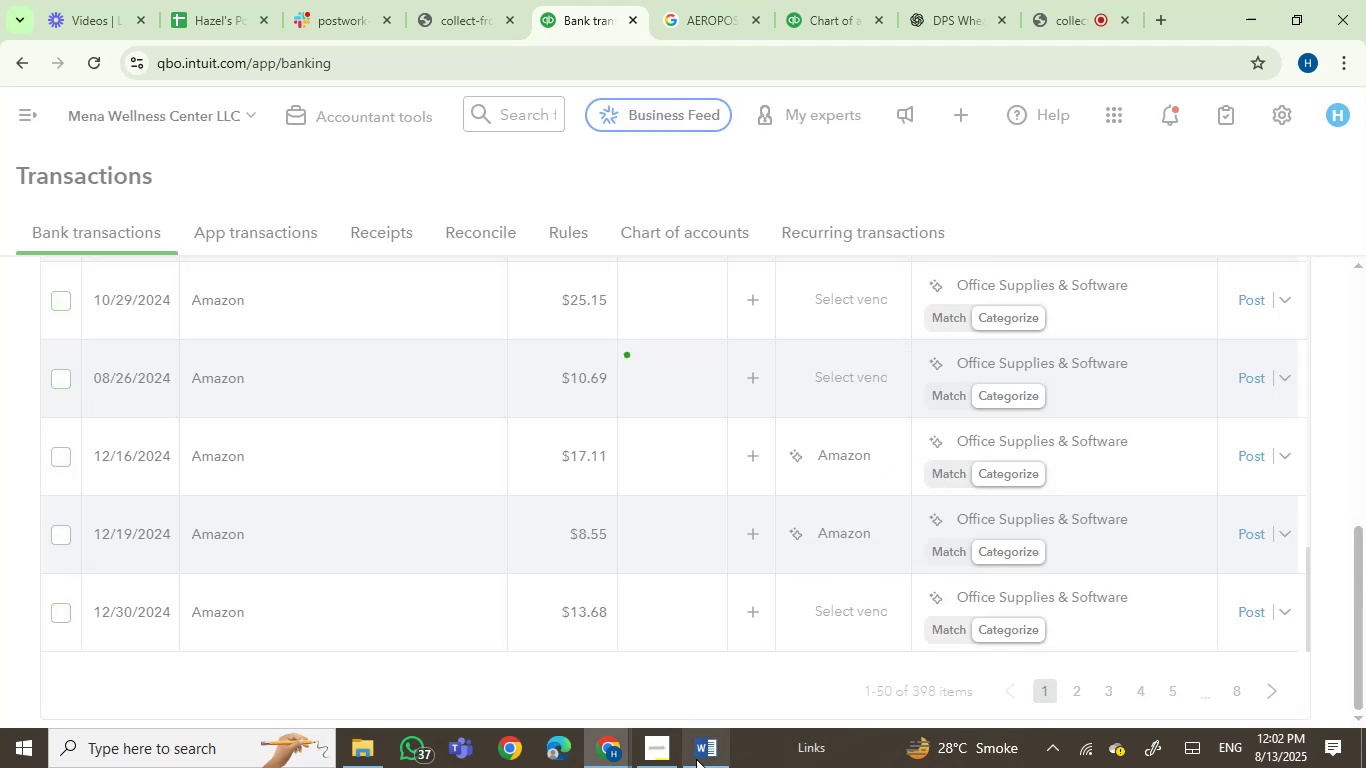 
left_click([696, 759])
 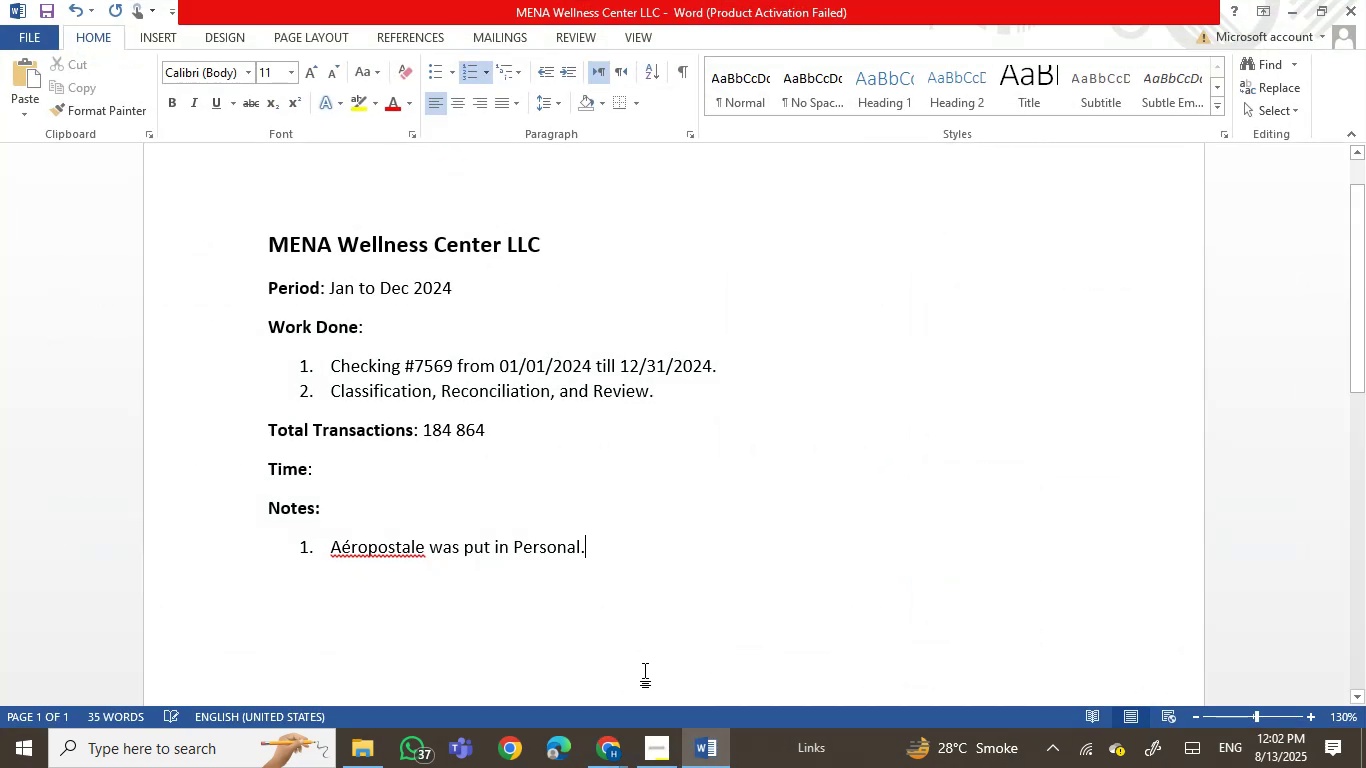 
key(Enter)
 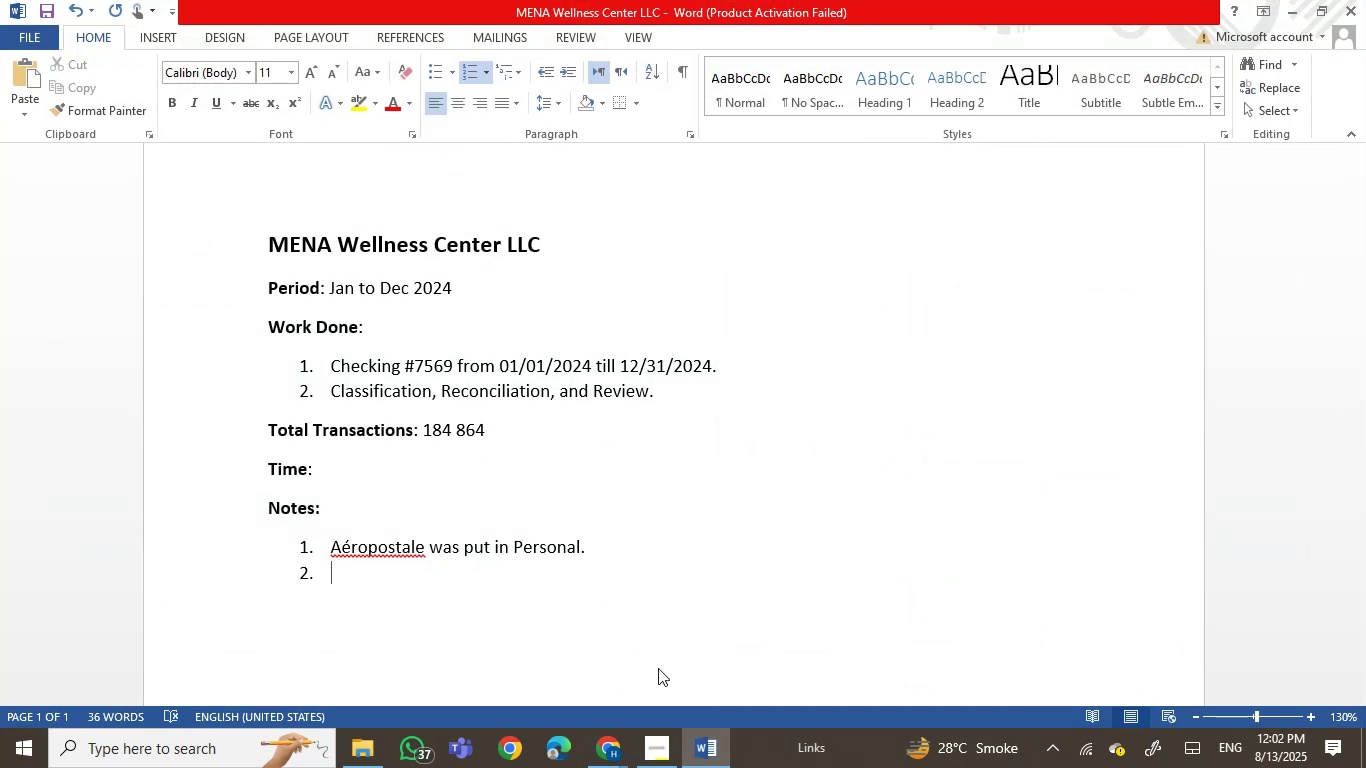 
type(Amao)
key(Backspace)
type(zon was put in Job Supplies/)
key(Backspace)
type(.)
 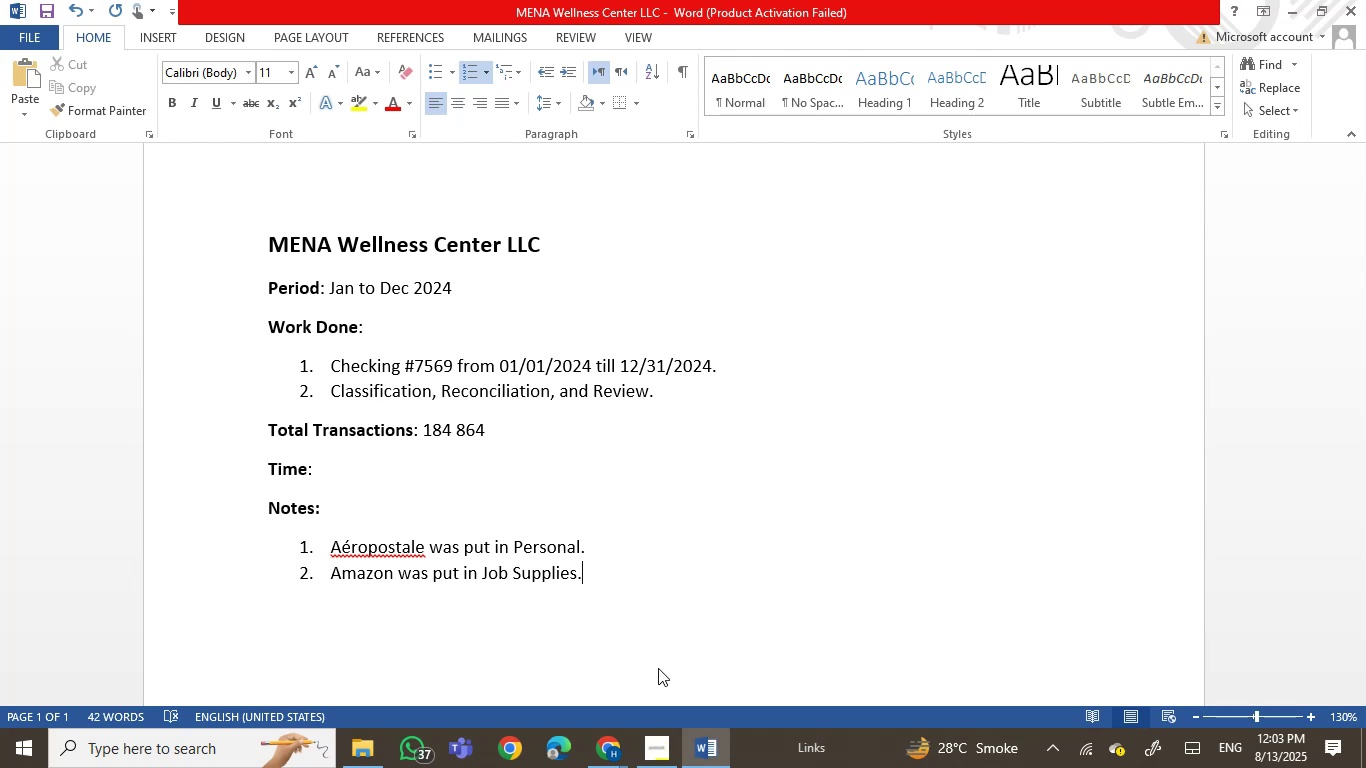 
wait(27.25)
 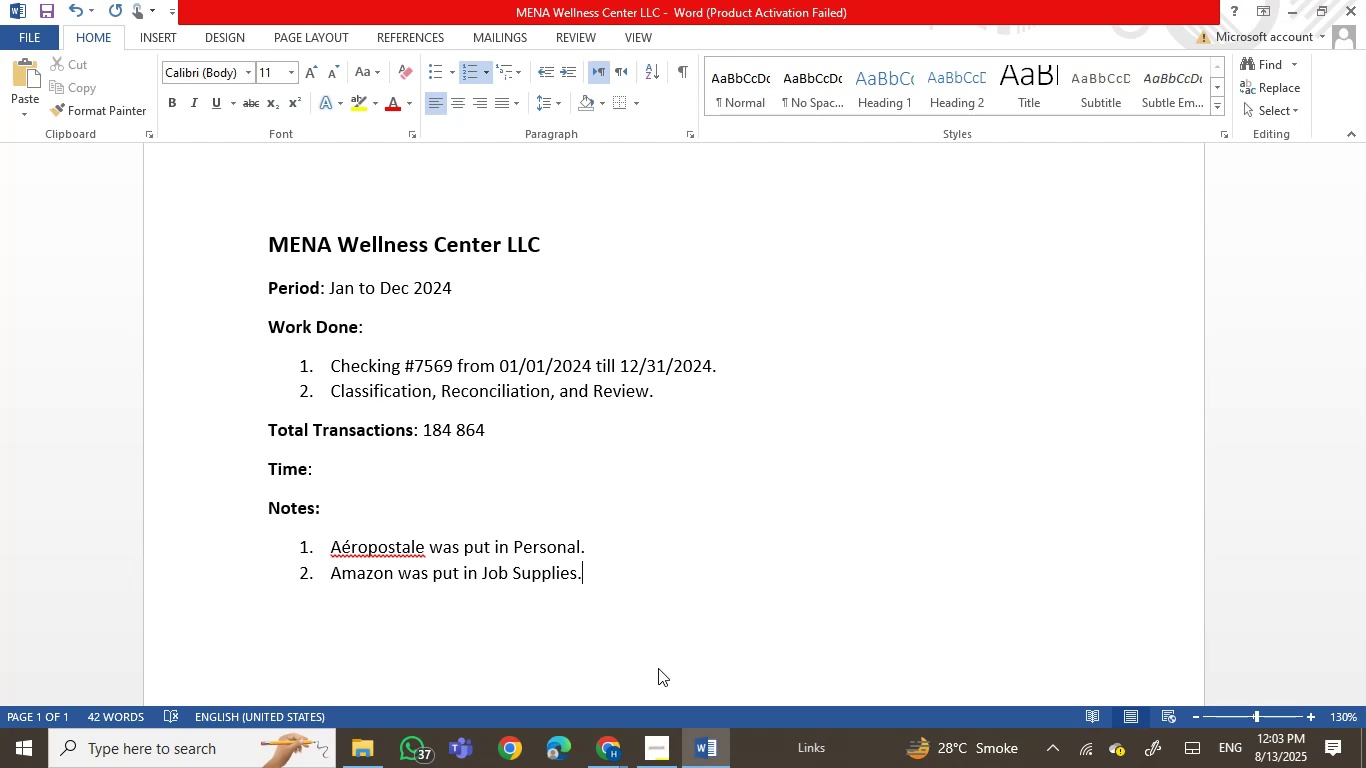 
left_click([696, 761])
 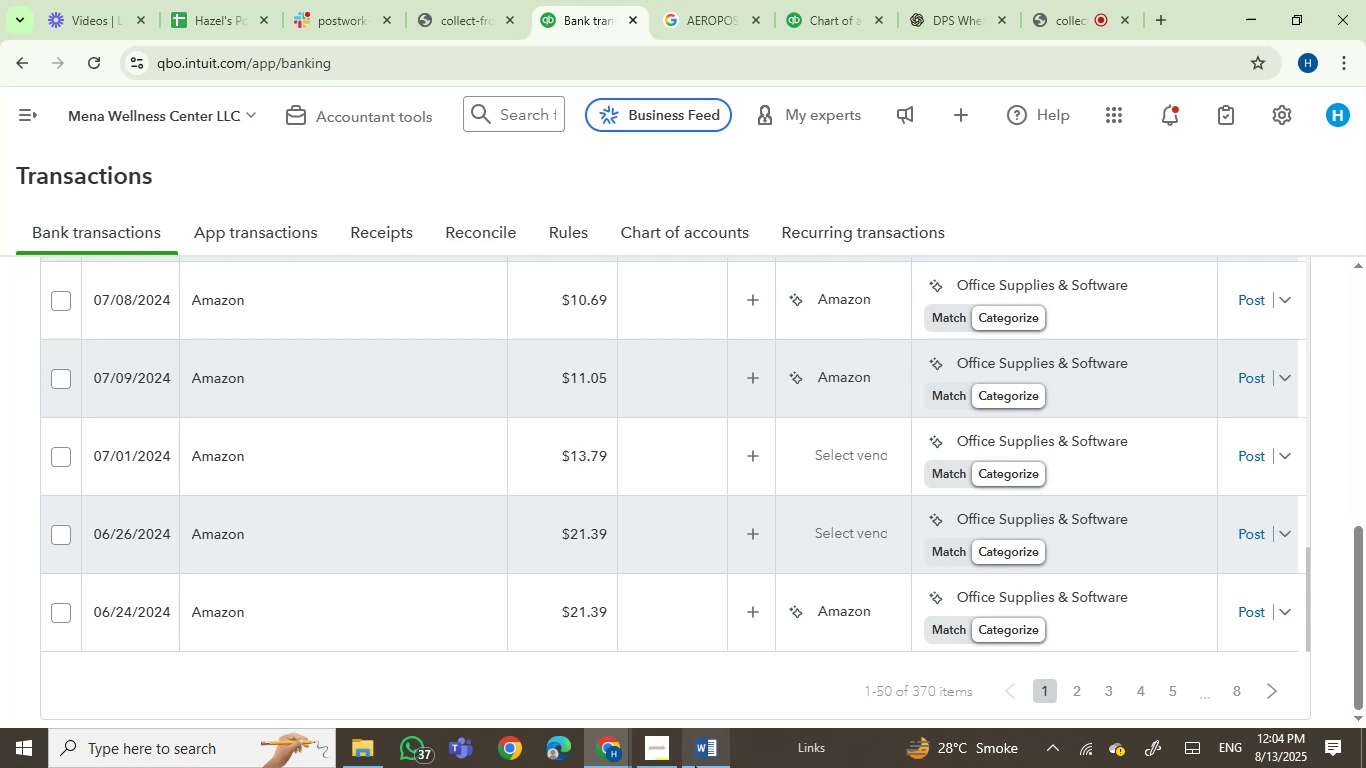 
wait(68.98)
 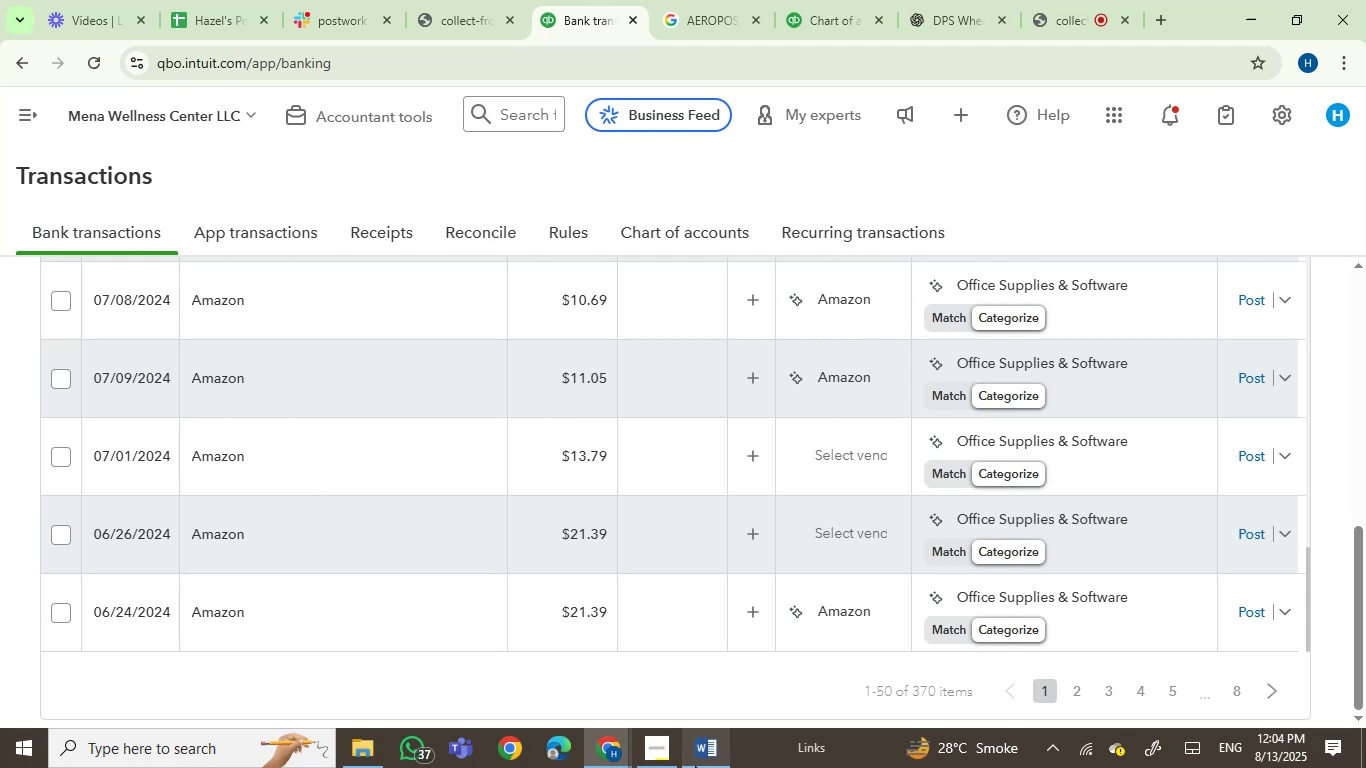 
left_click([63, 299])
 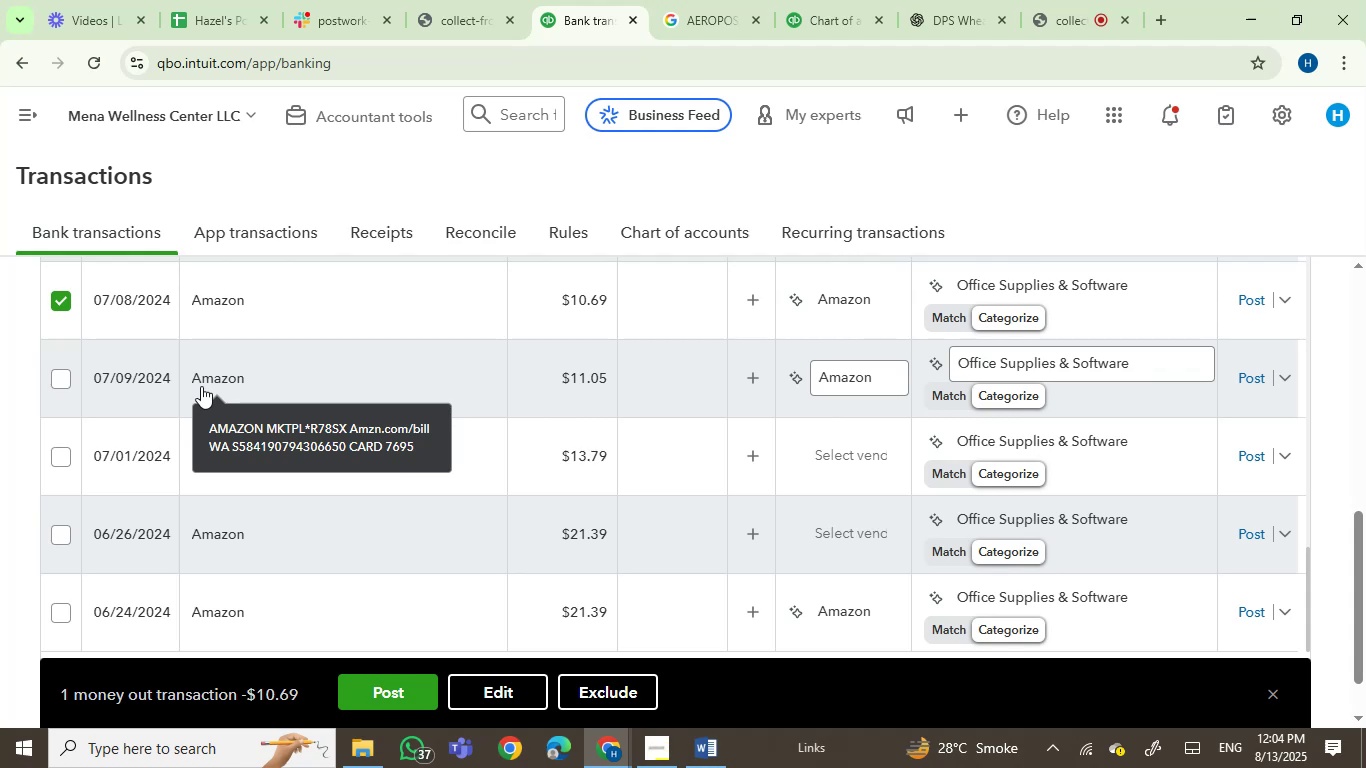 
wait(28.29)
 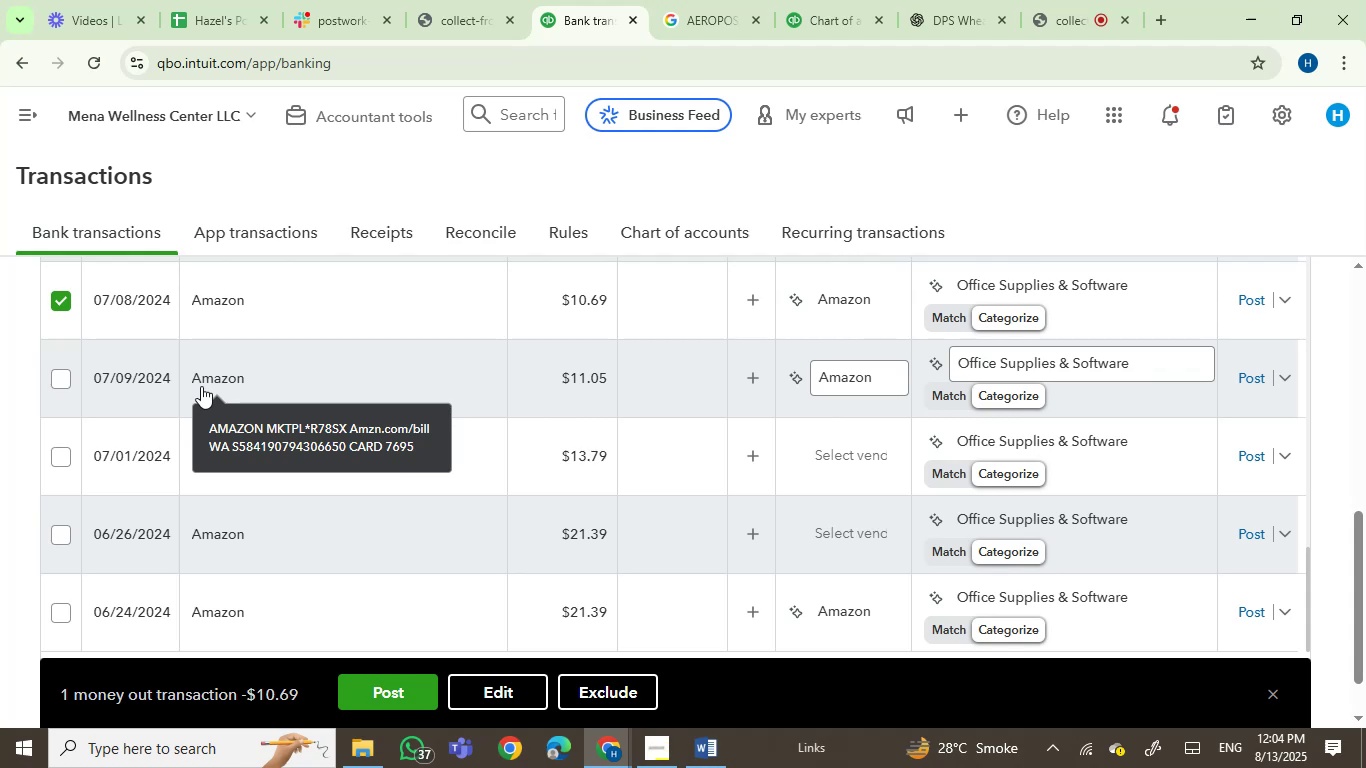 
left_click([55, 377])
 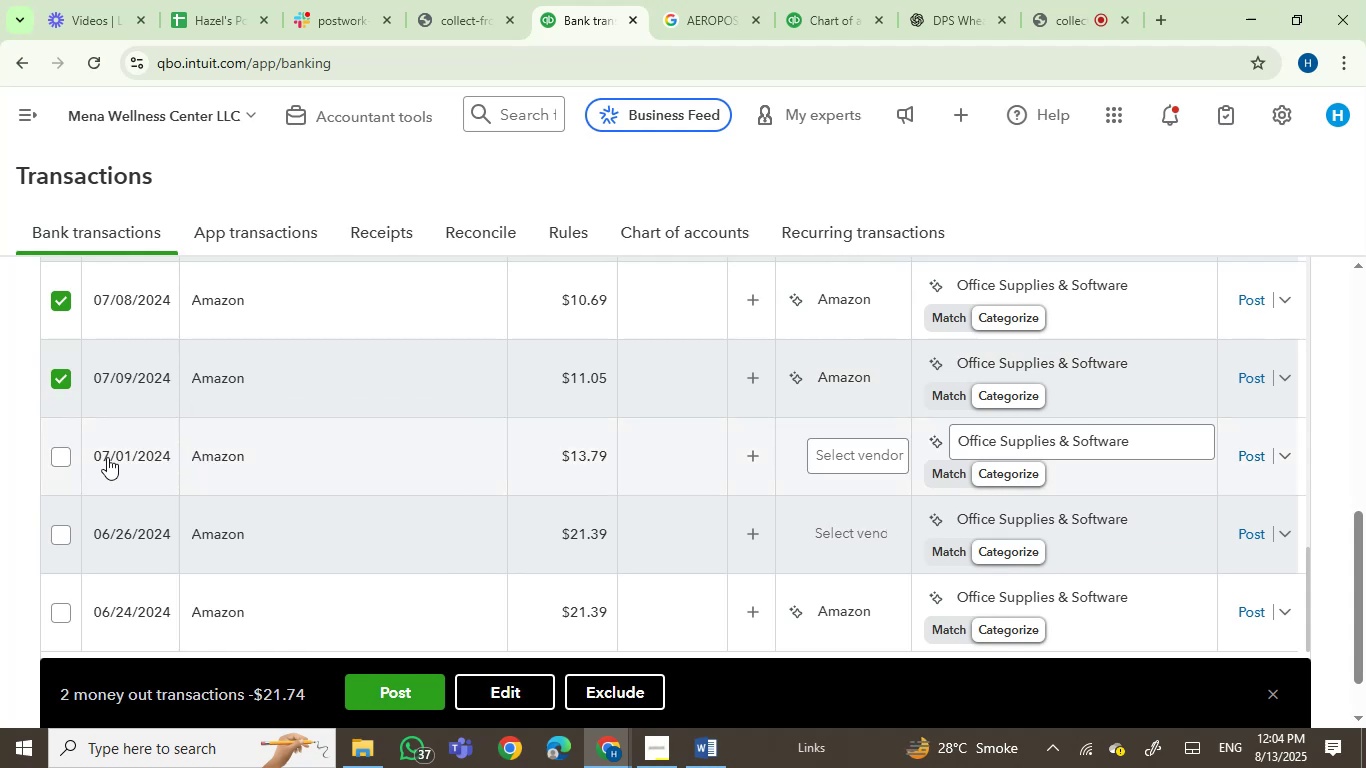 
left_click([57, 452])
 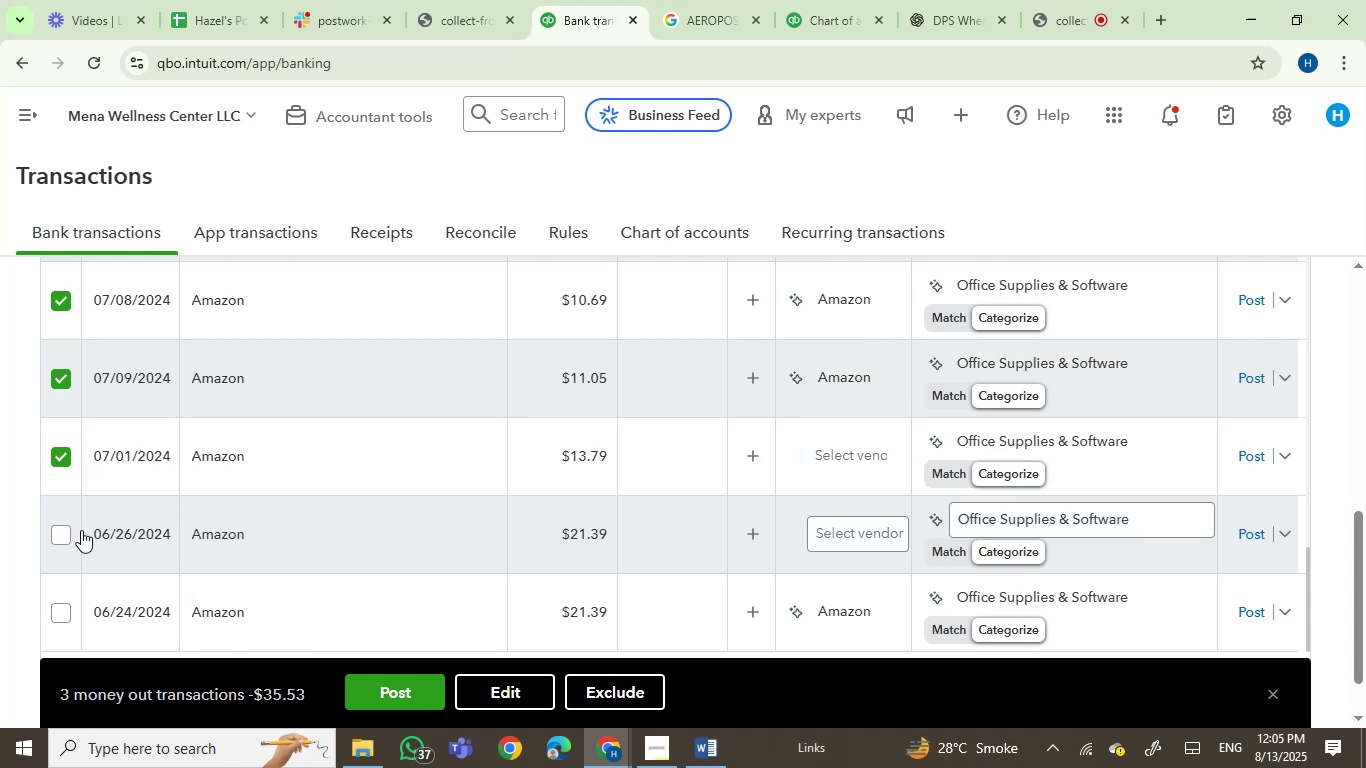 
left_click([65, 531])
 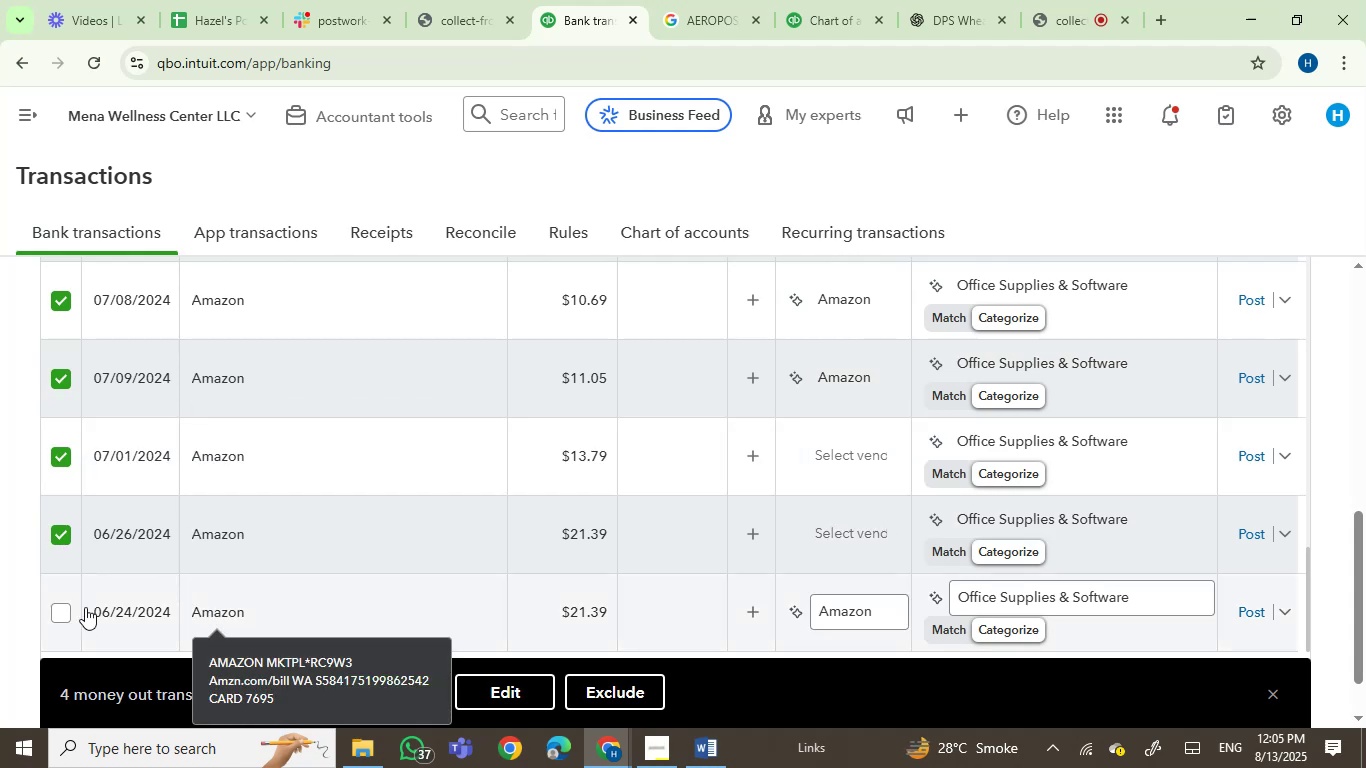 
left_click([68, 607])
 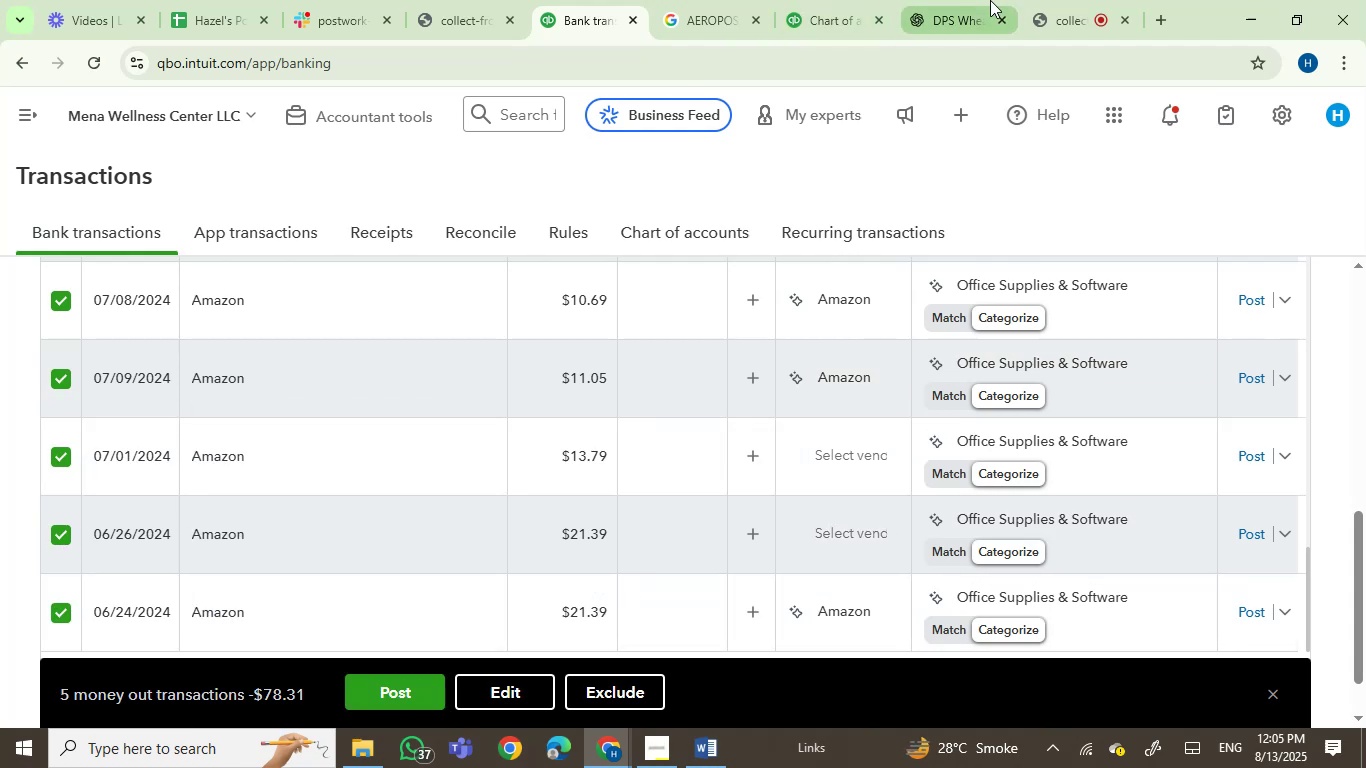 
left_click([1040, 0])
 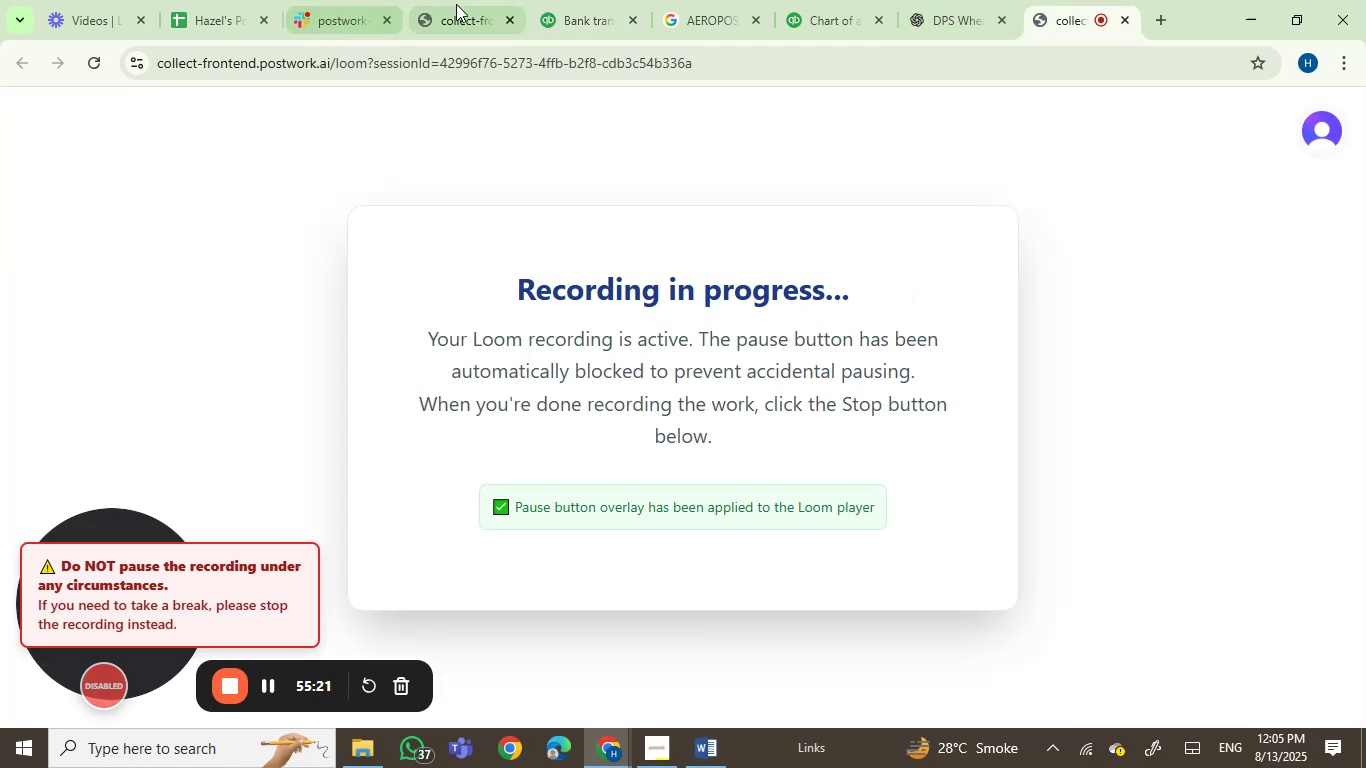 
left_click([562, 0])
 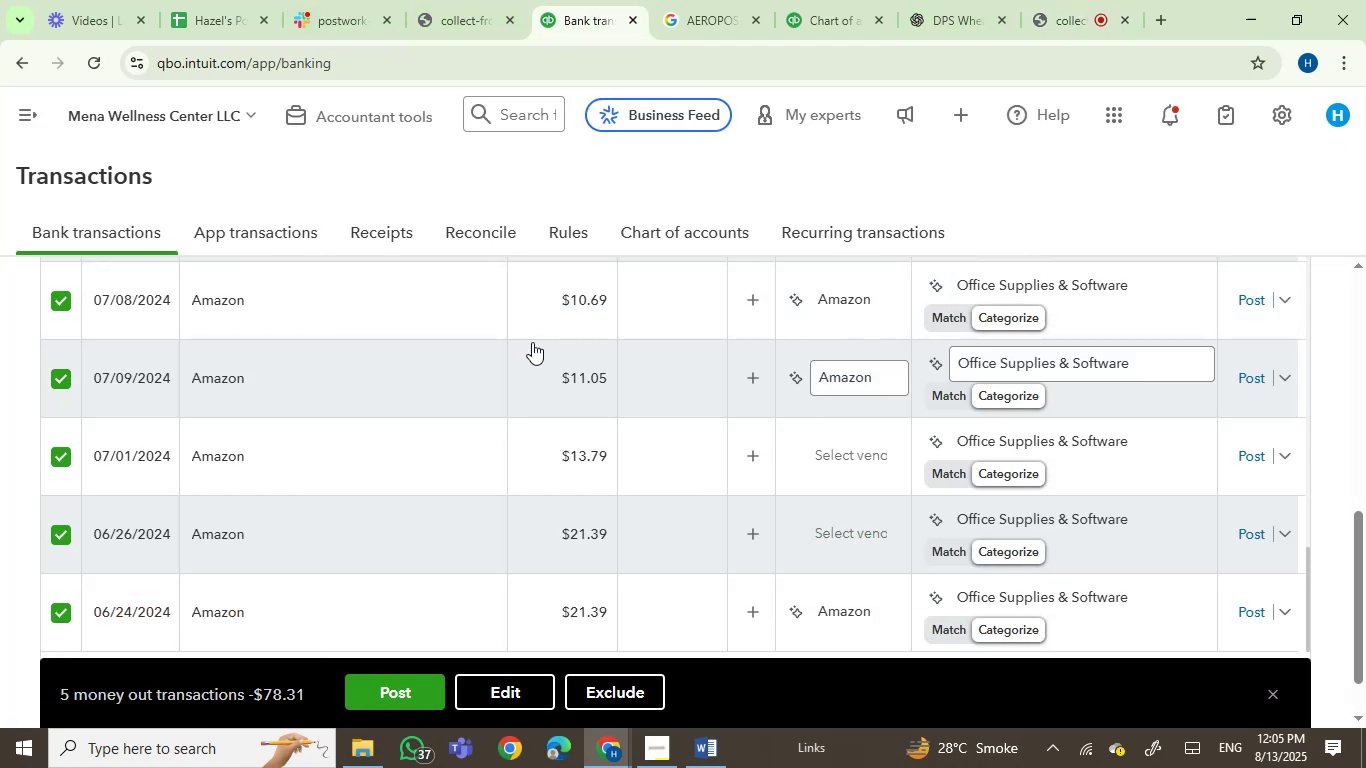 
scroll: coordinate [532, 343], scroll_direction: down, amount: 1.0
 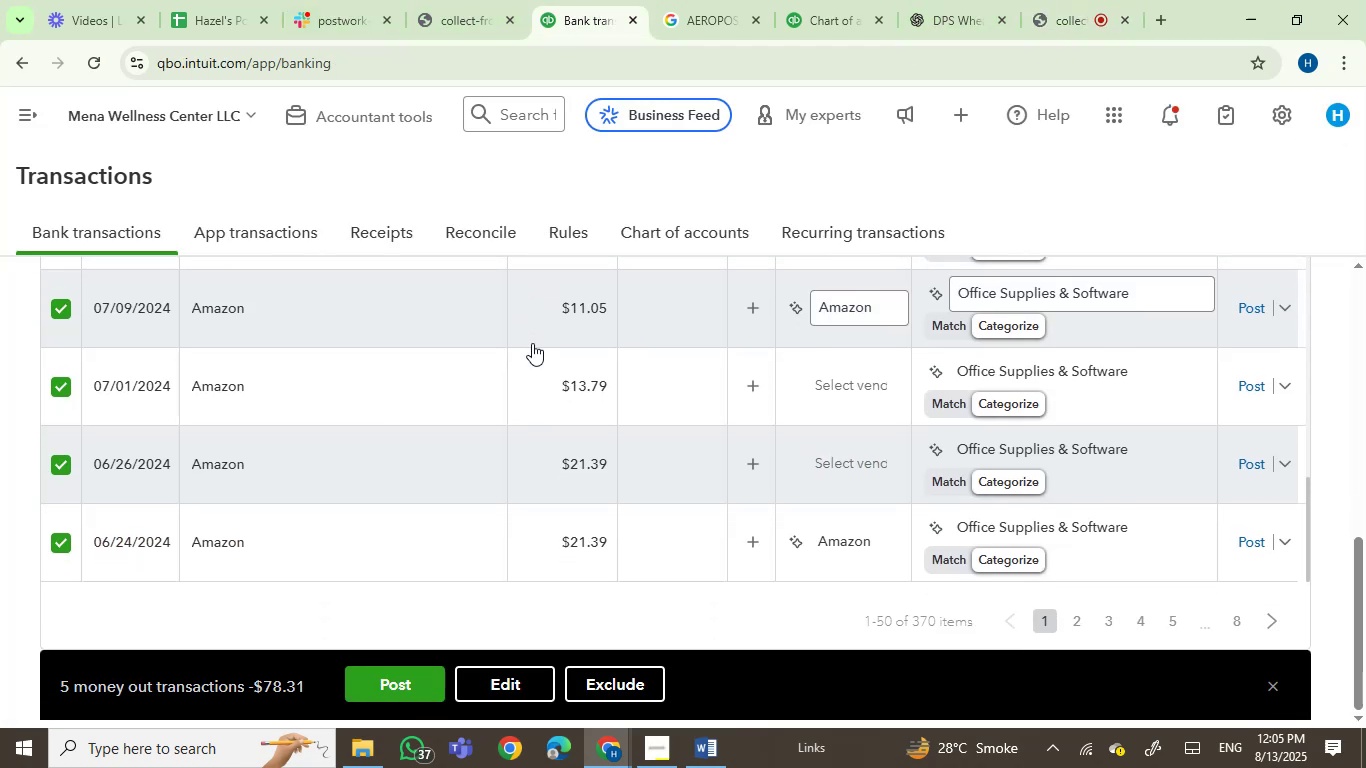 
scroll: coordinate [553, 434], scroll_direction: up, amount: 1.0
 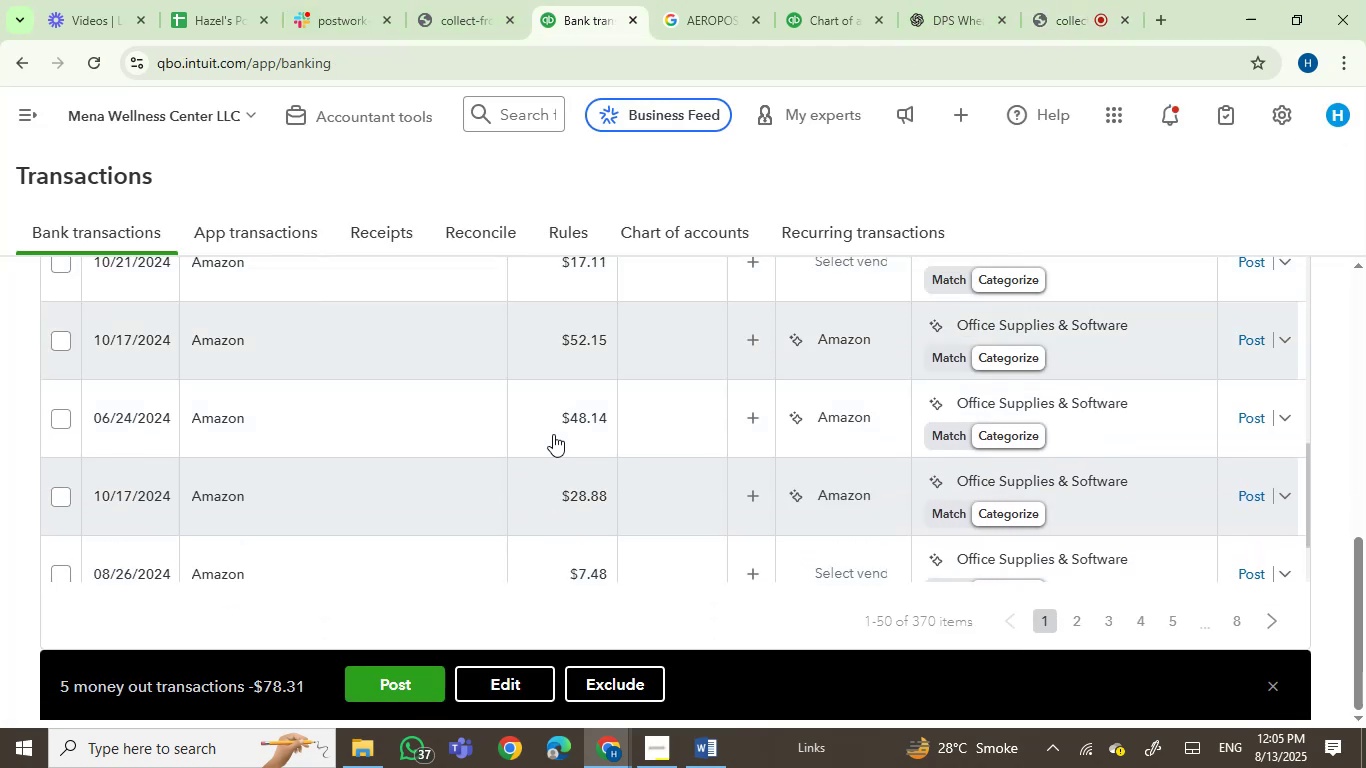 
scroll: coordinate [554, 433], scroll_direction: down, amount: 11.0
 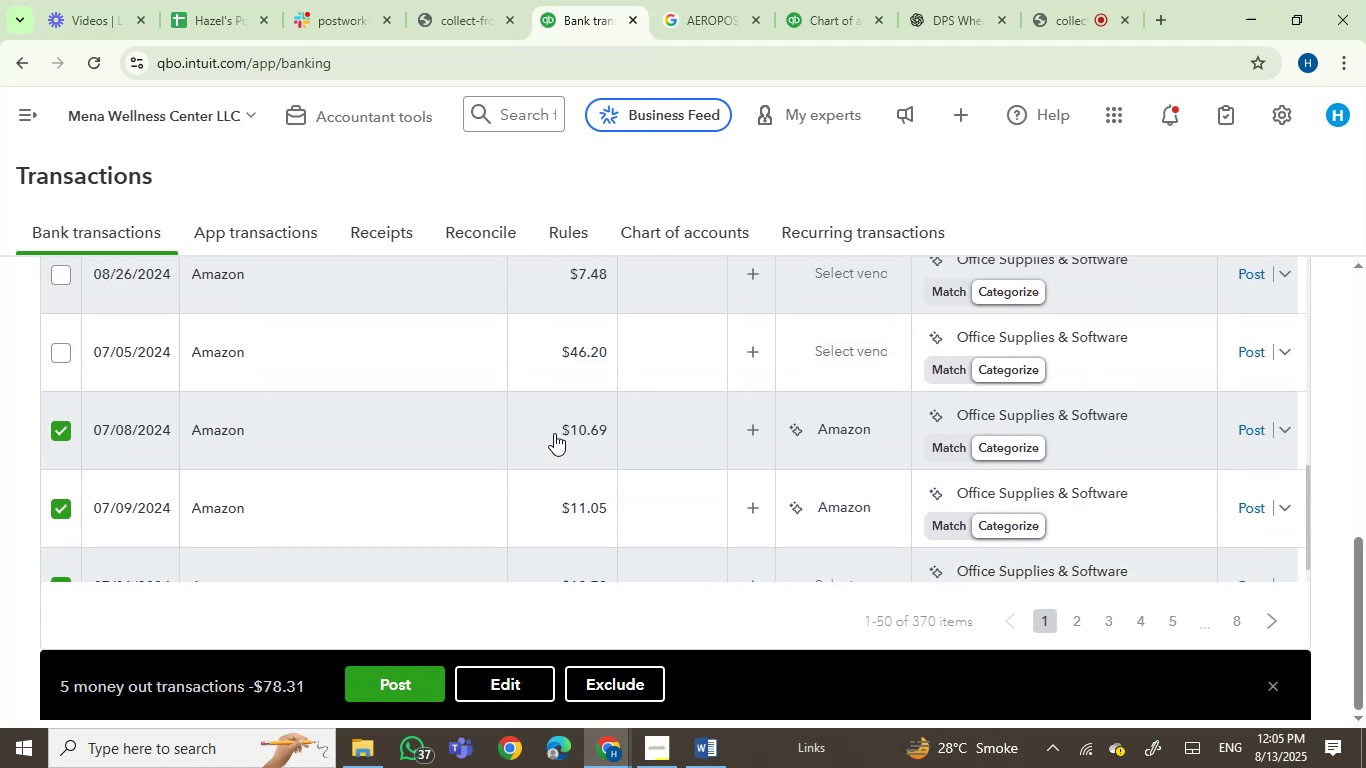 
scroll: coordinate [554, 433], scroll_direction: up, amount: 1.0
 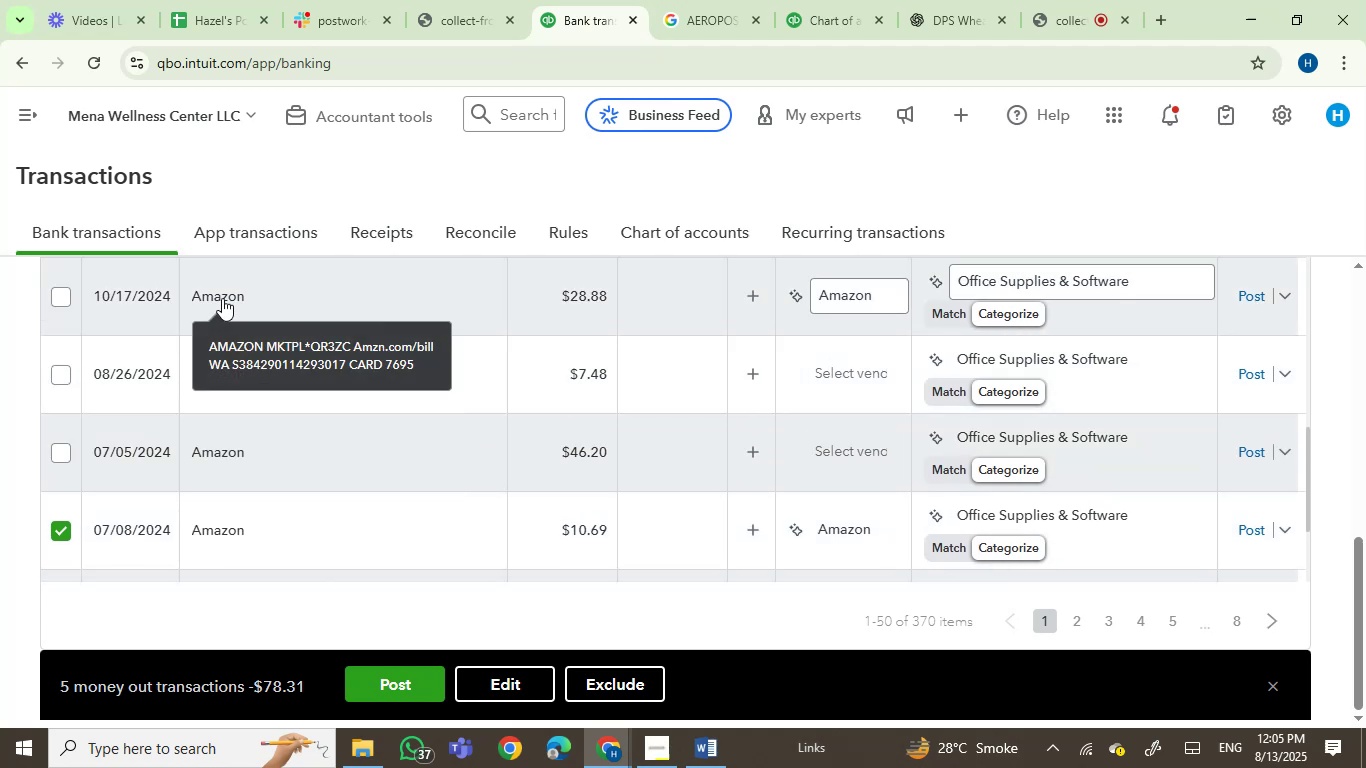 
left_click([57, 296])
 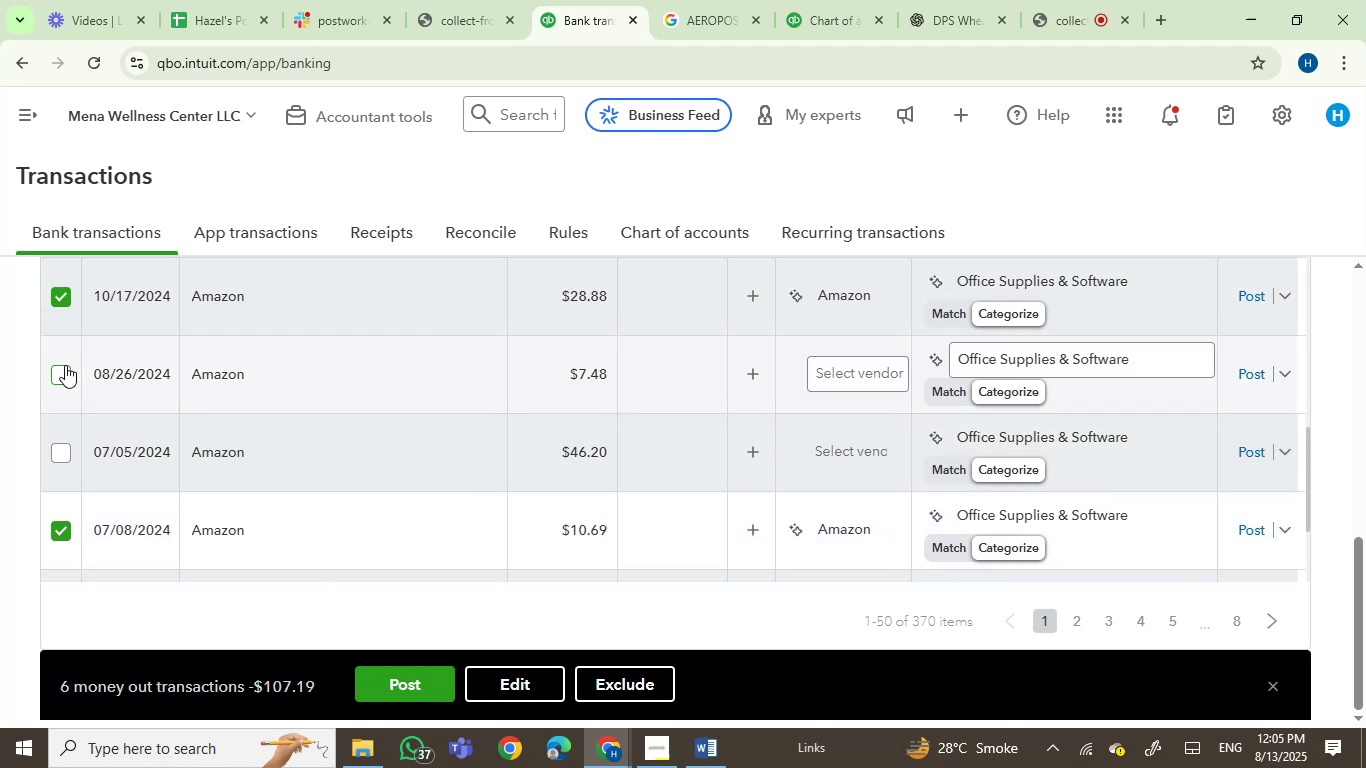 
left_click([62, 372])
 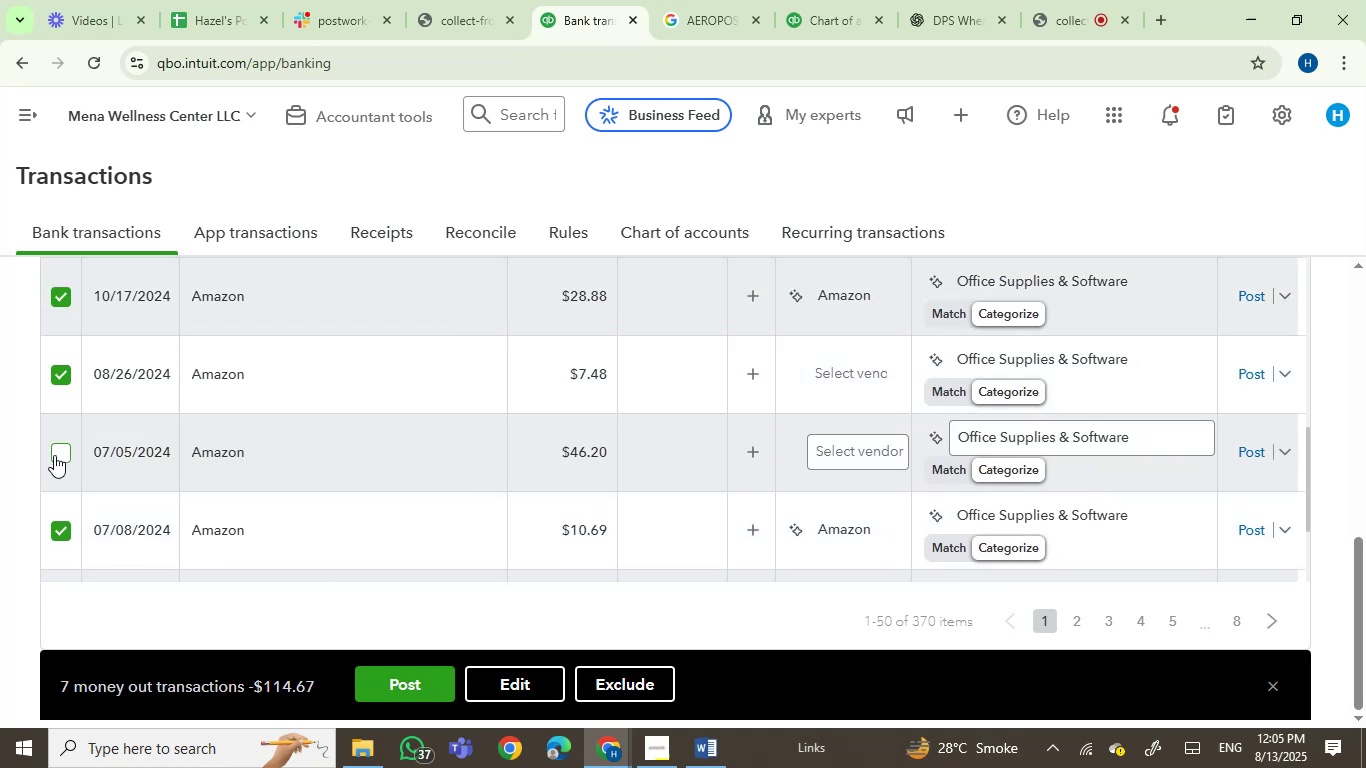 
left_click([55, 455])
 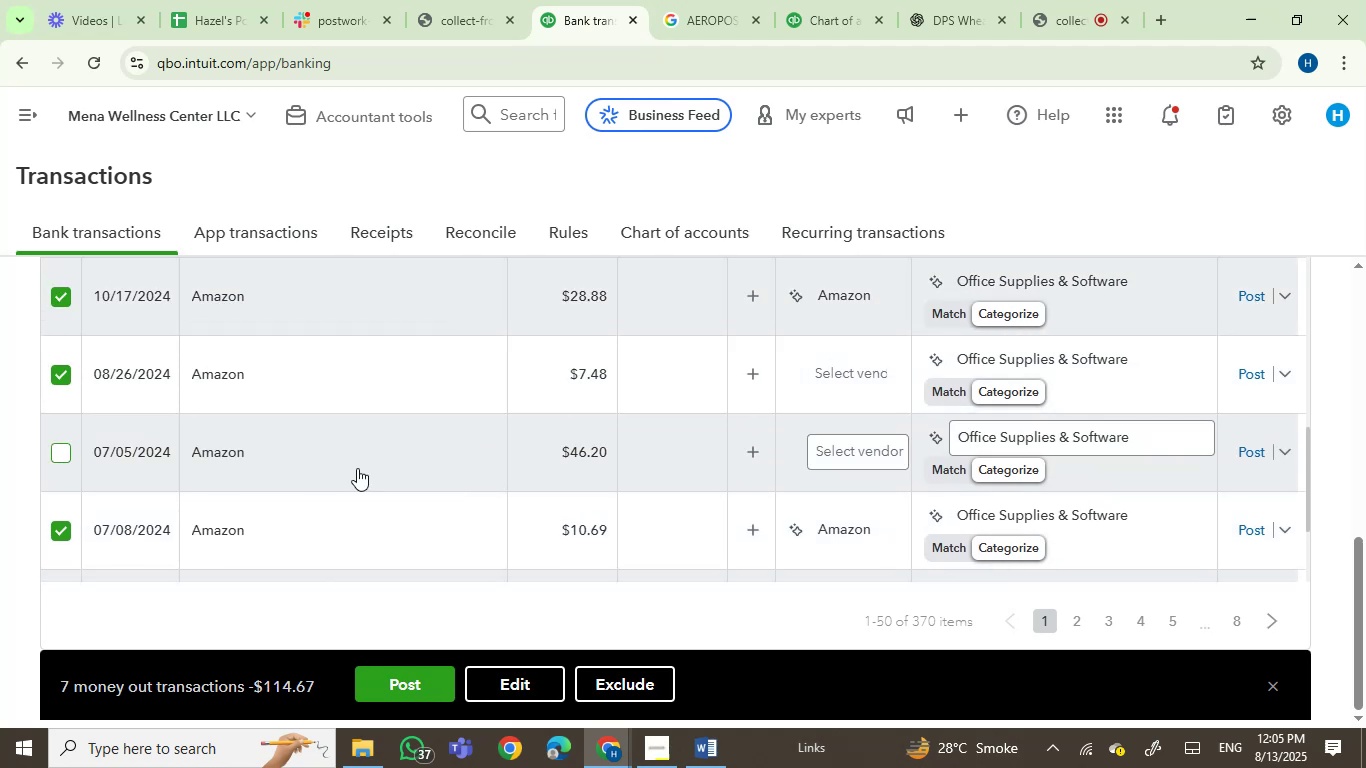 
scroll: coordinate [380, 470], scroll_direction: up, amount: 2.0
 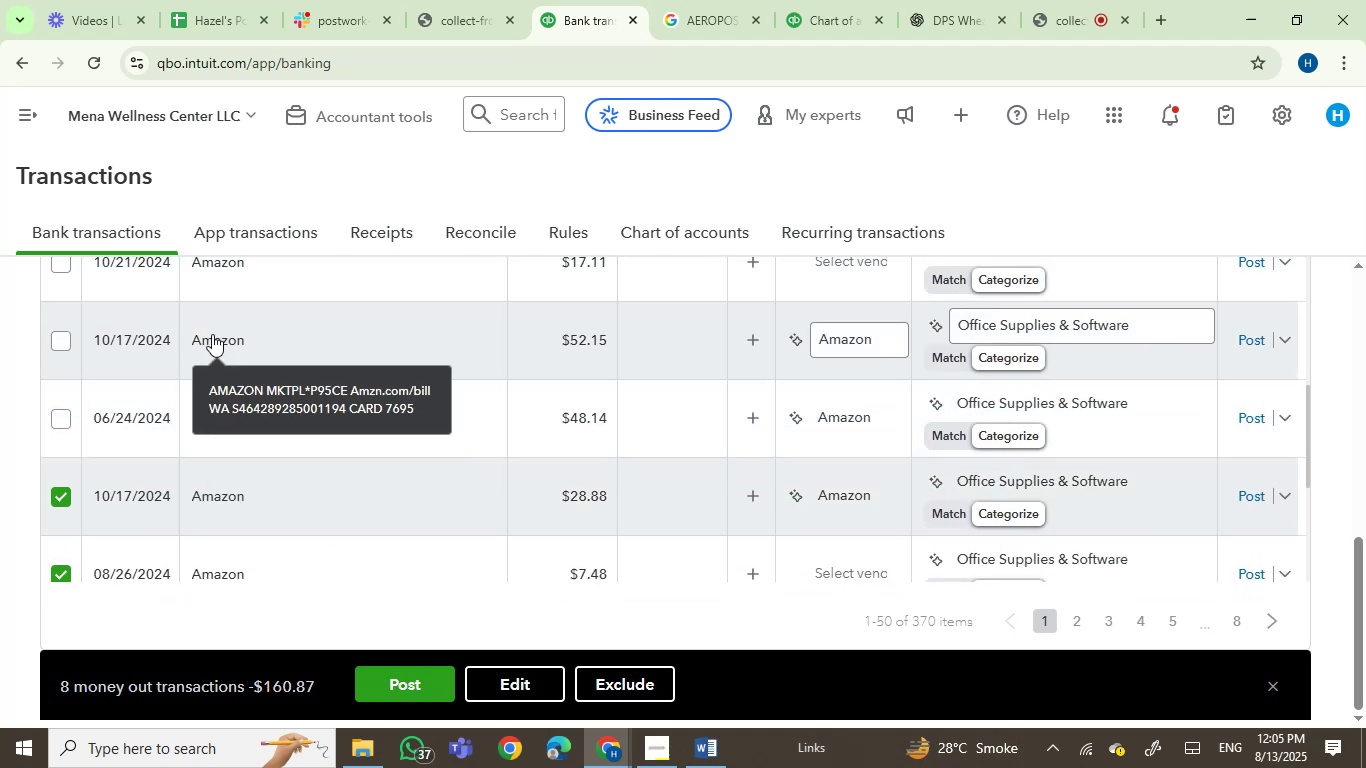 
left_click([60, 330])
 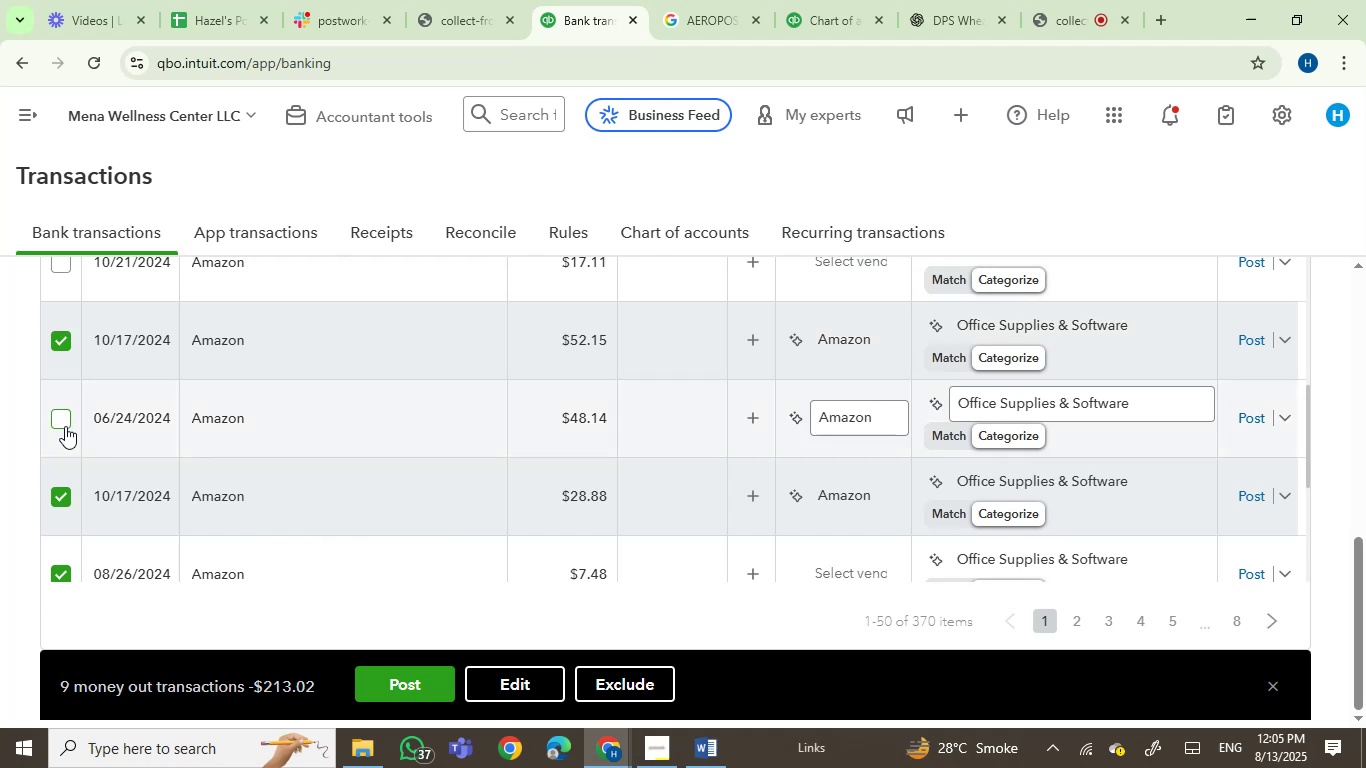 
left_click([67, 427])
 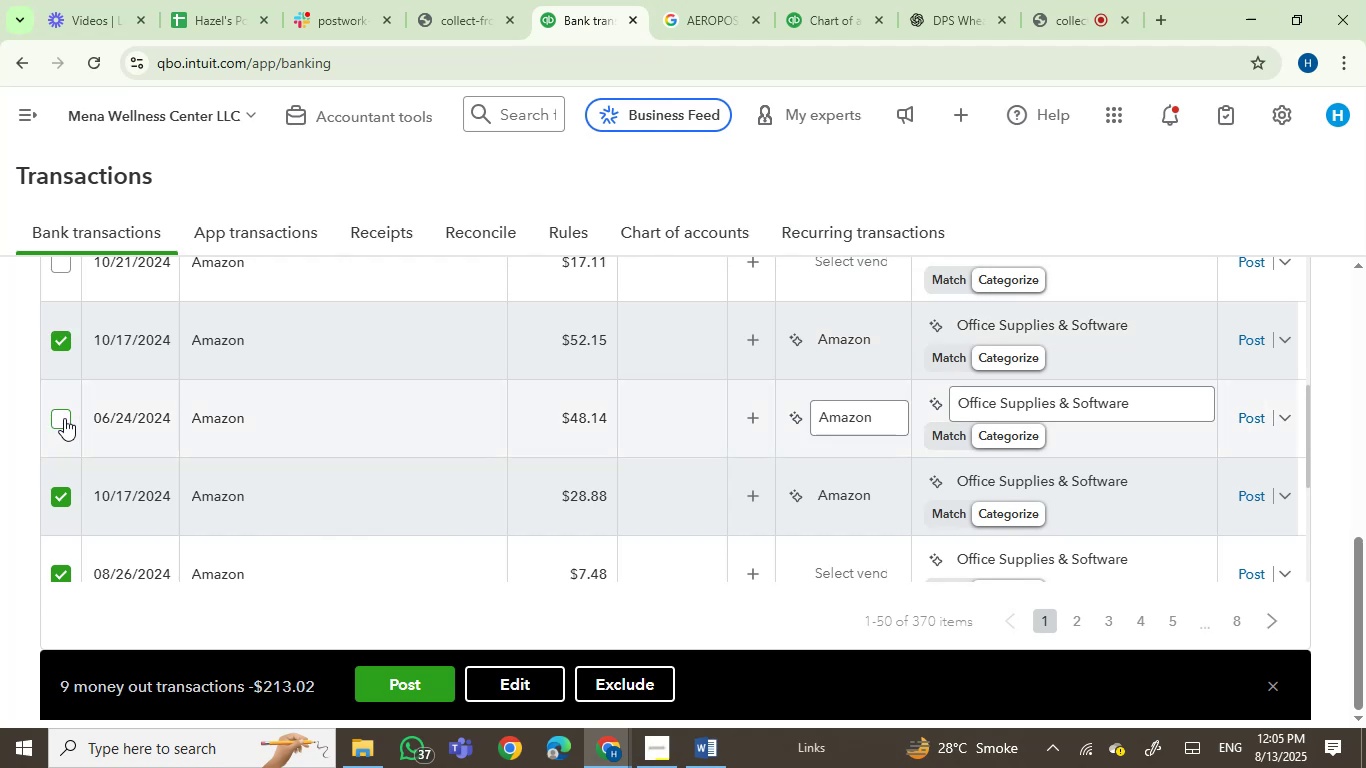 
left_click([61, 416])
 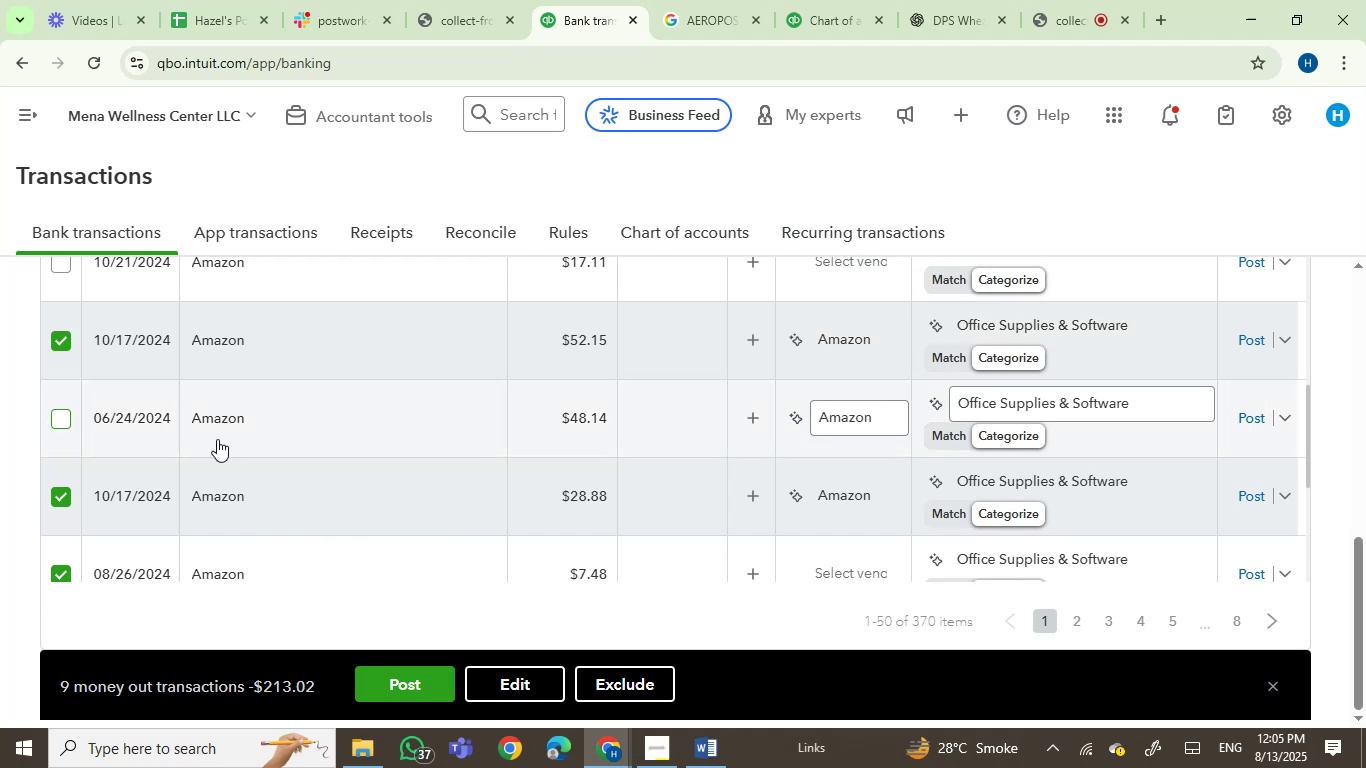 
scroll: coordinate [257, 452], scroll_direction: up, amount: 2.0
 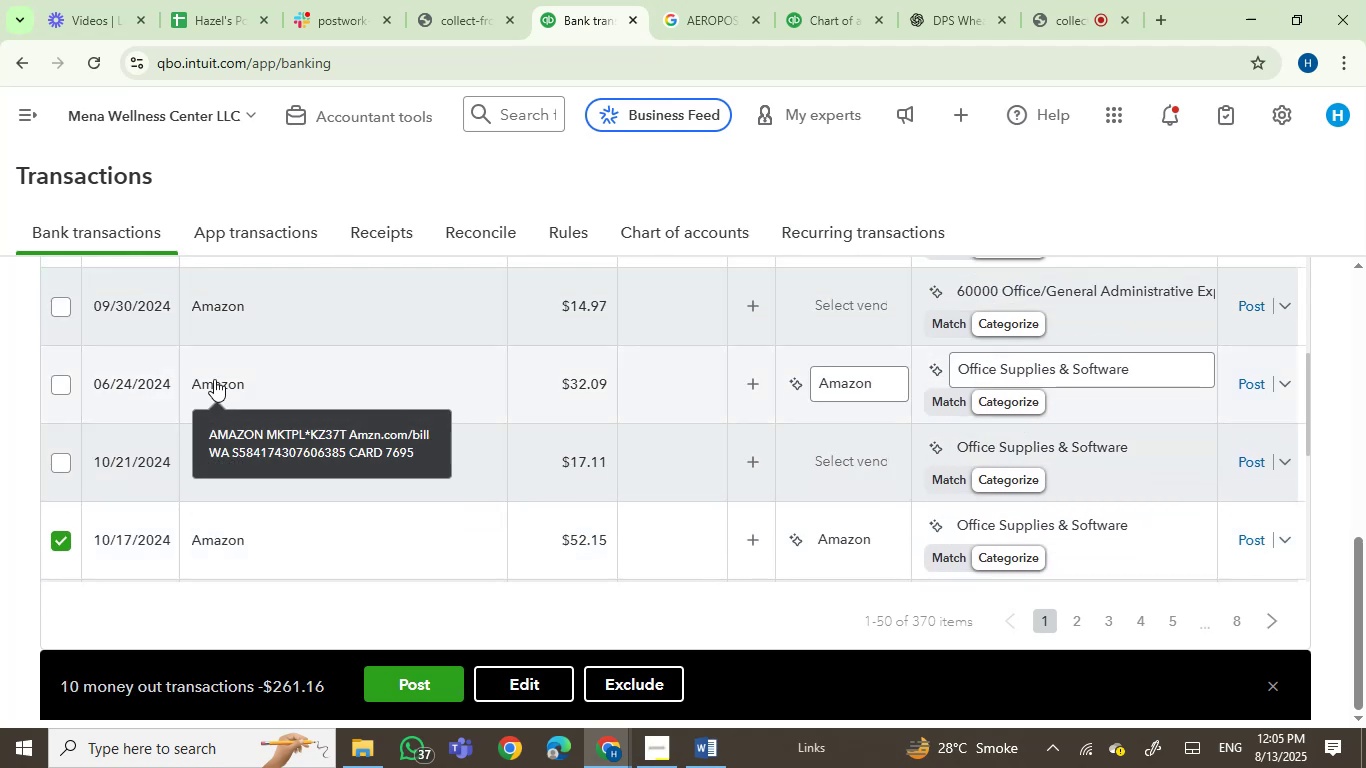 
left_click([60, 386])
 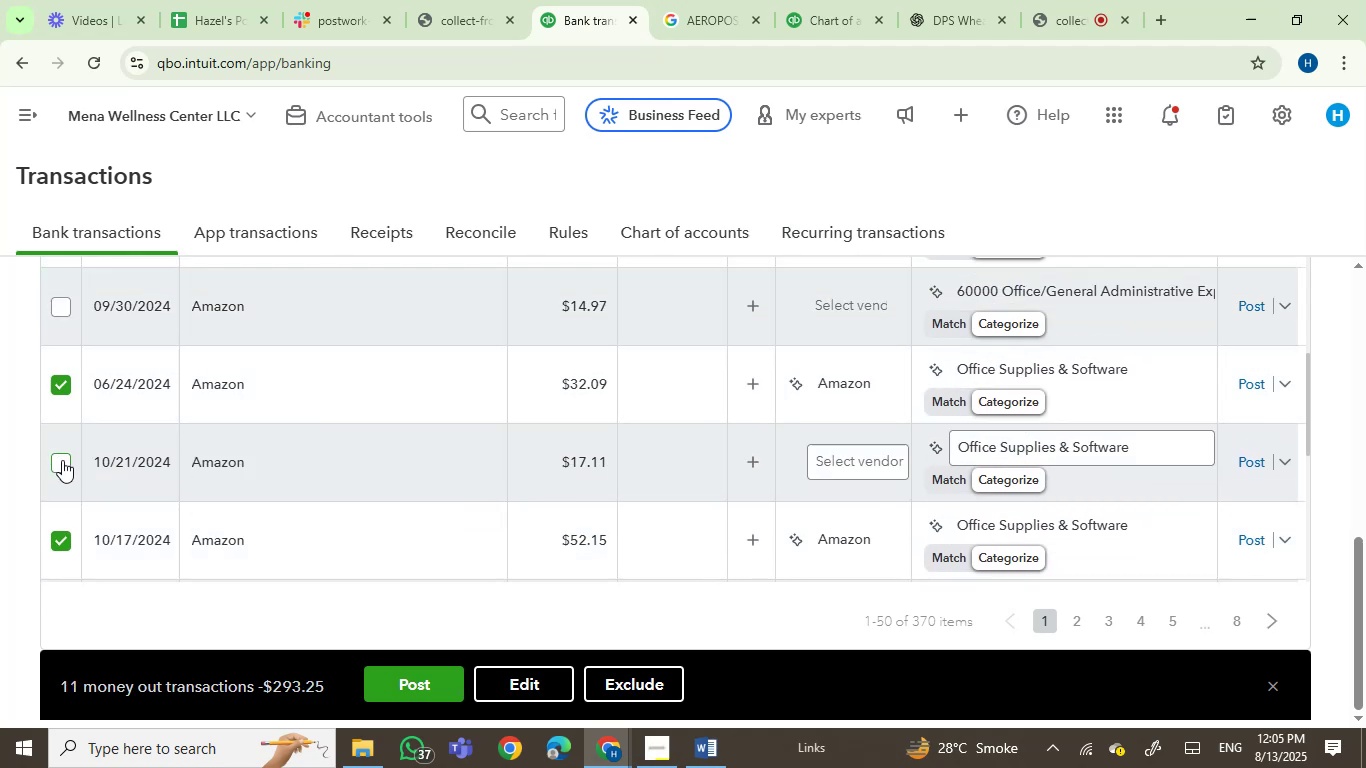 
left_click([62, 460])
 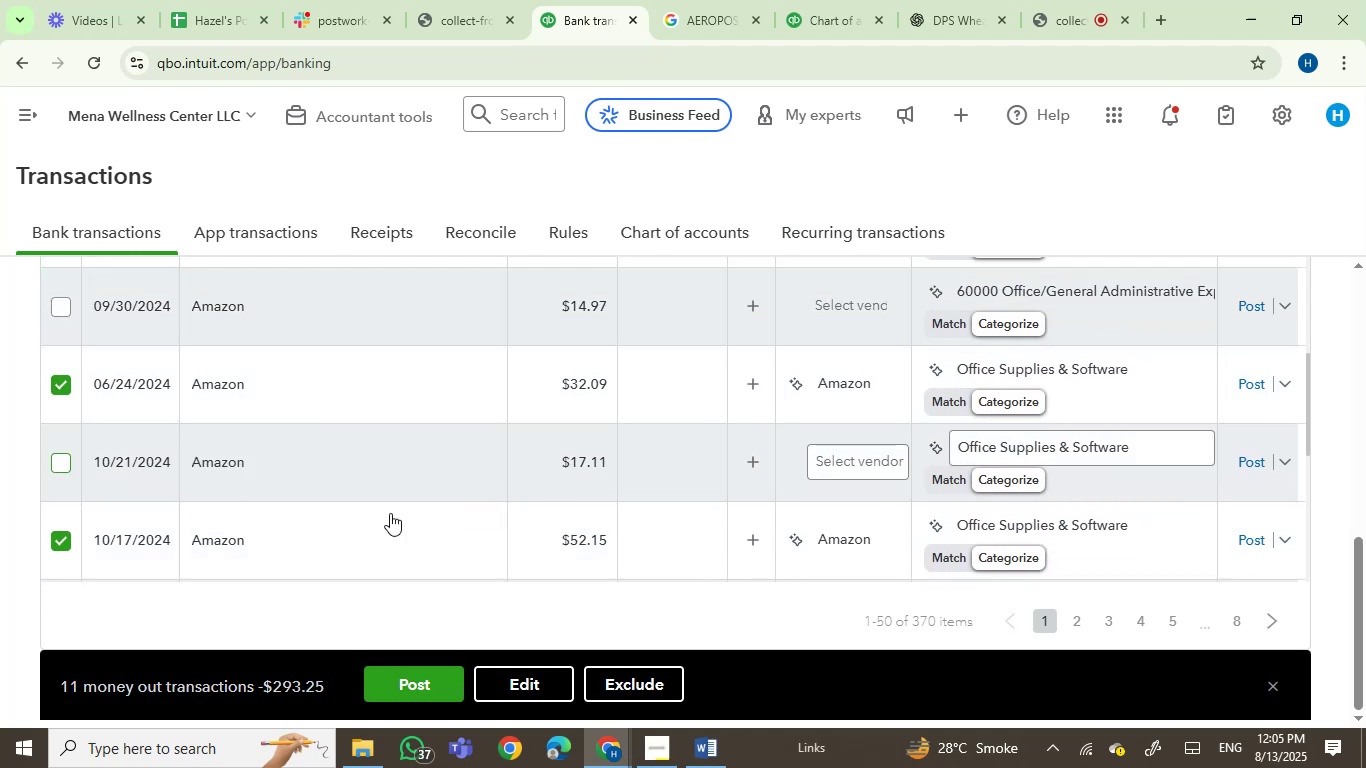 
scroll: coordinate [422, 518], scroll_direction: none, amount: 0.0
 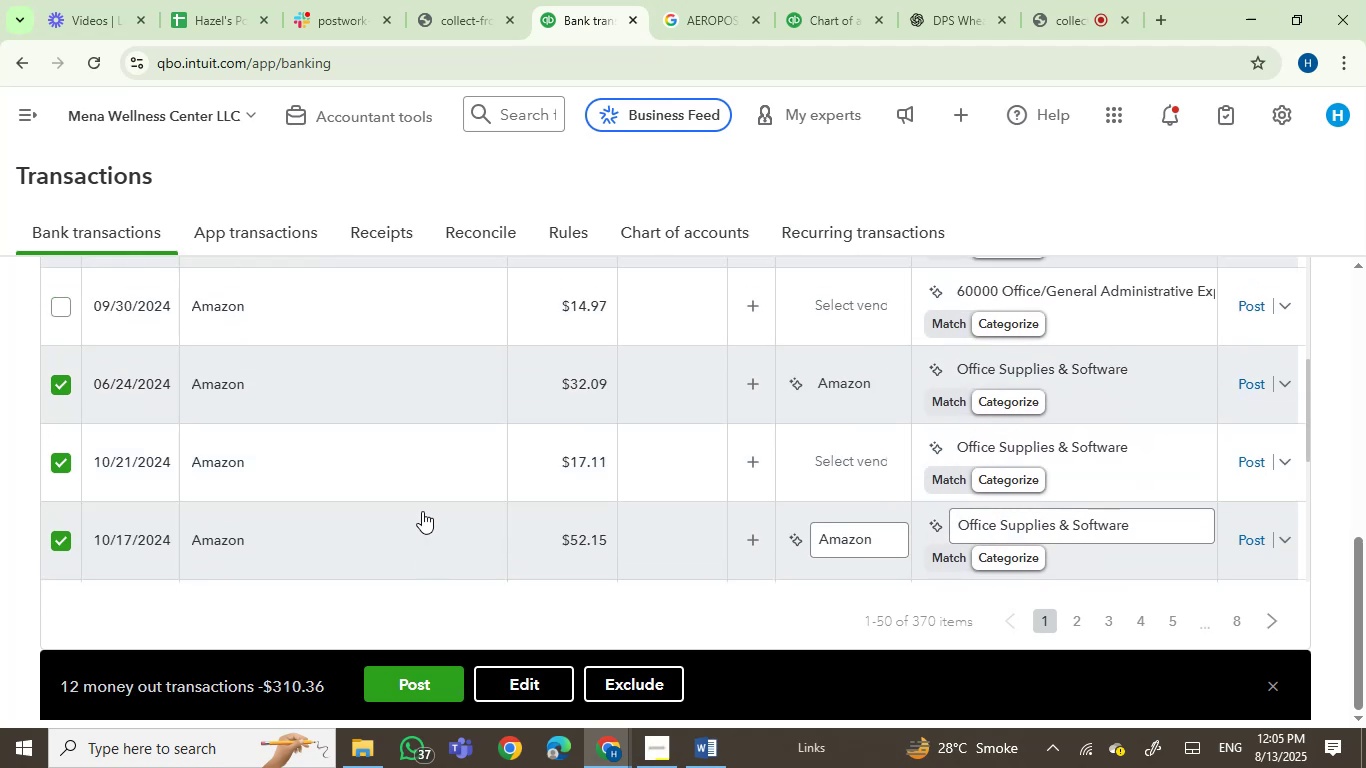 
scroll: coordinate [422, 497], scroll_direction: up, amount: 2.0
 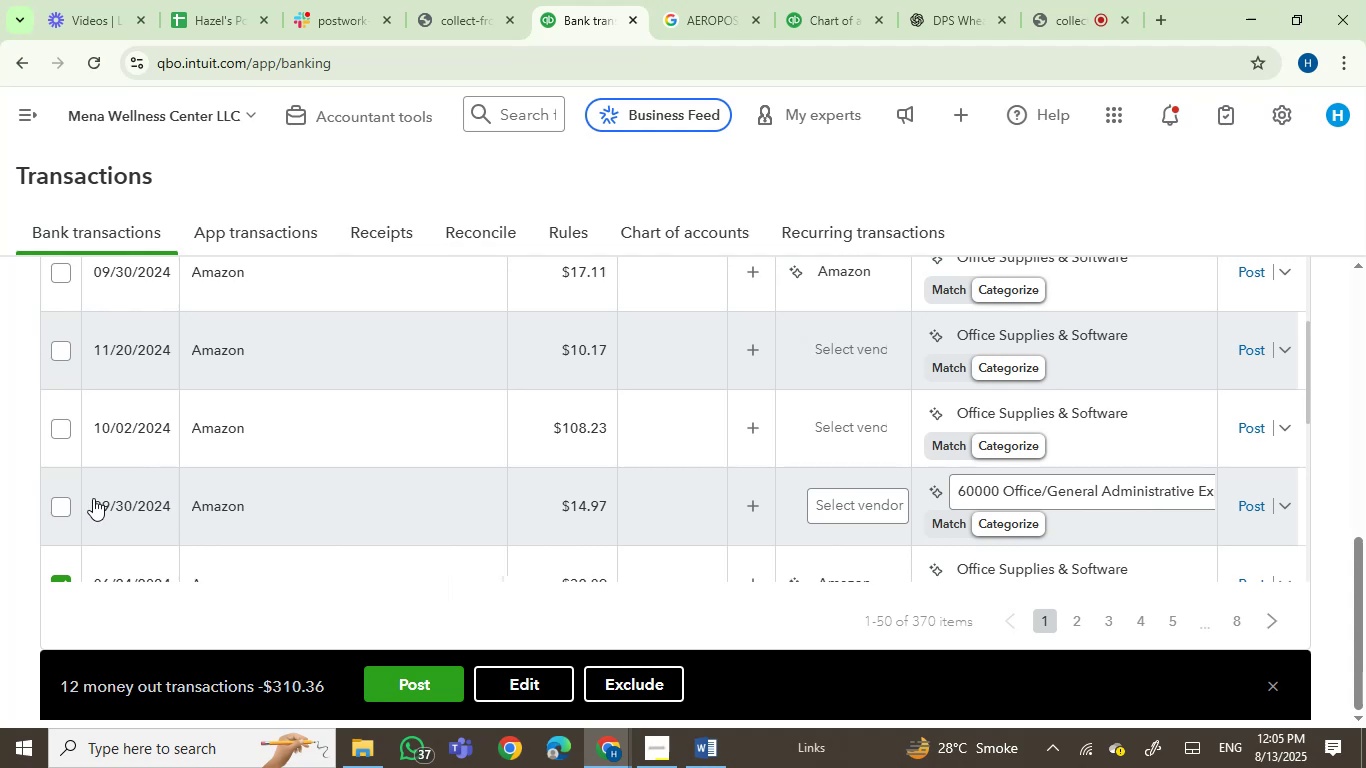 
left_click([59, 505])
 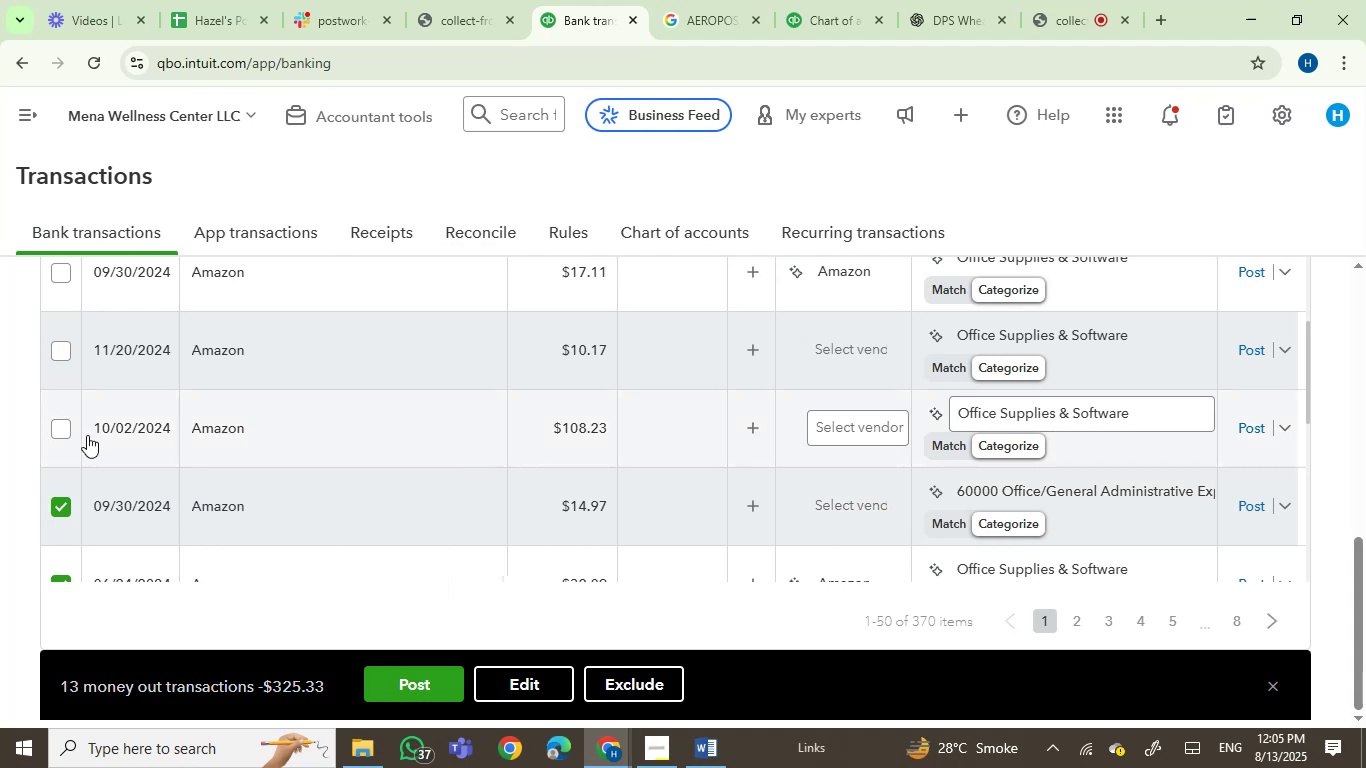 
left_click([58, 431])
 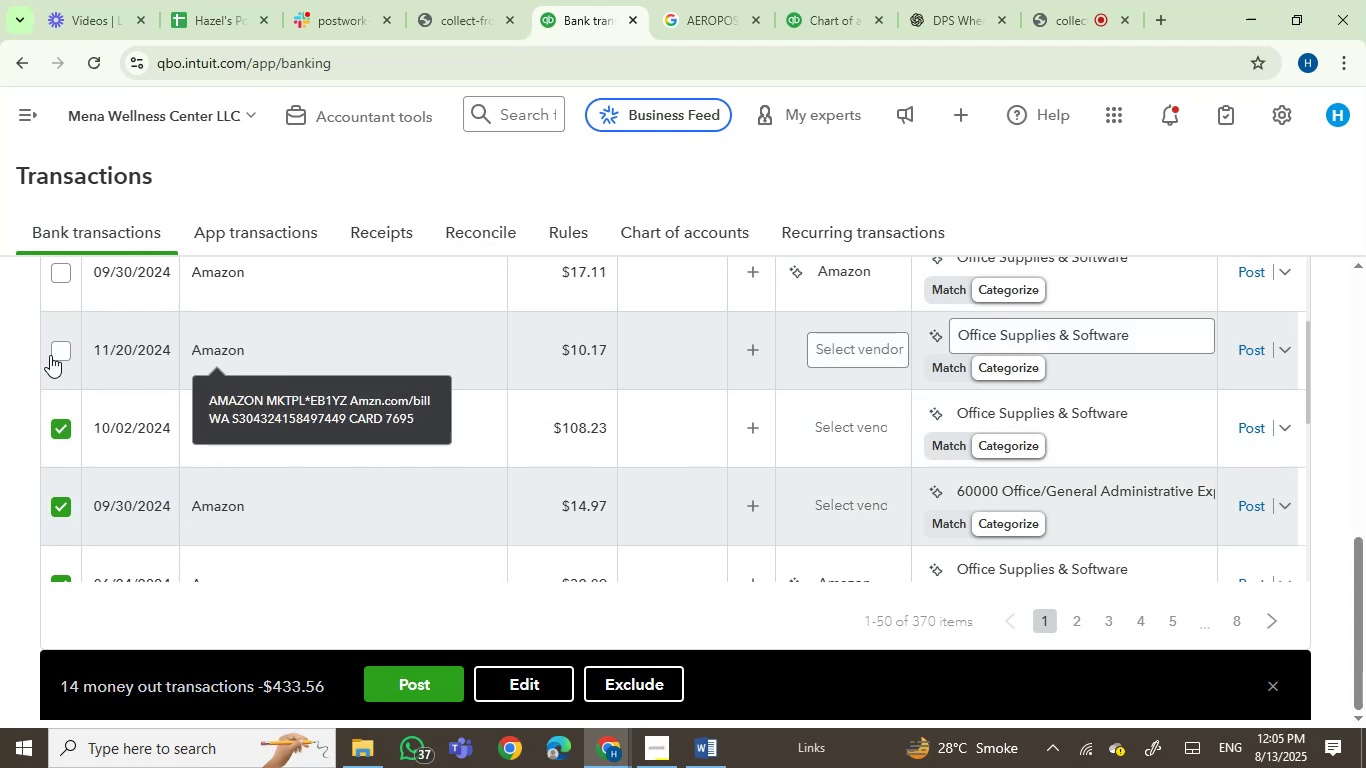 
left_click([56, 349])
 